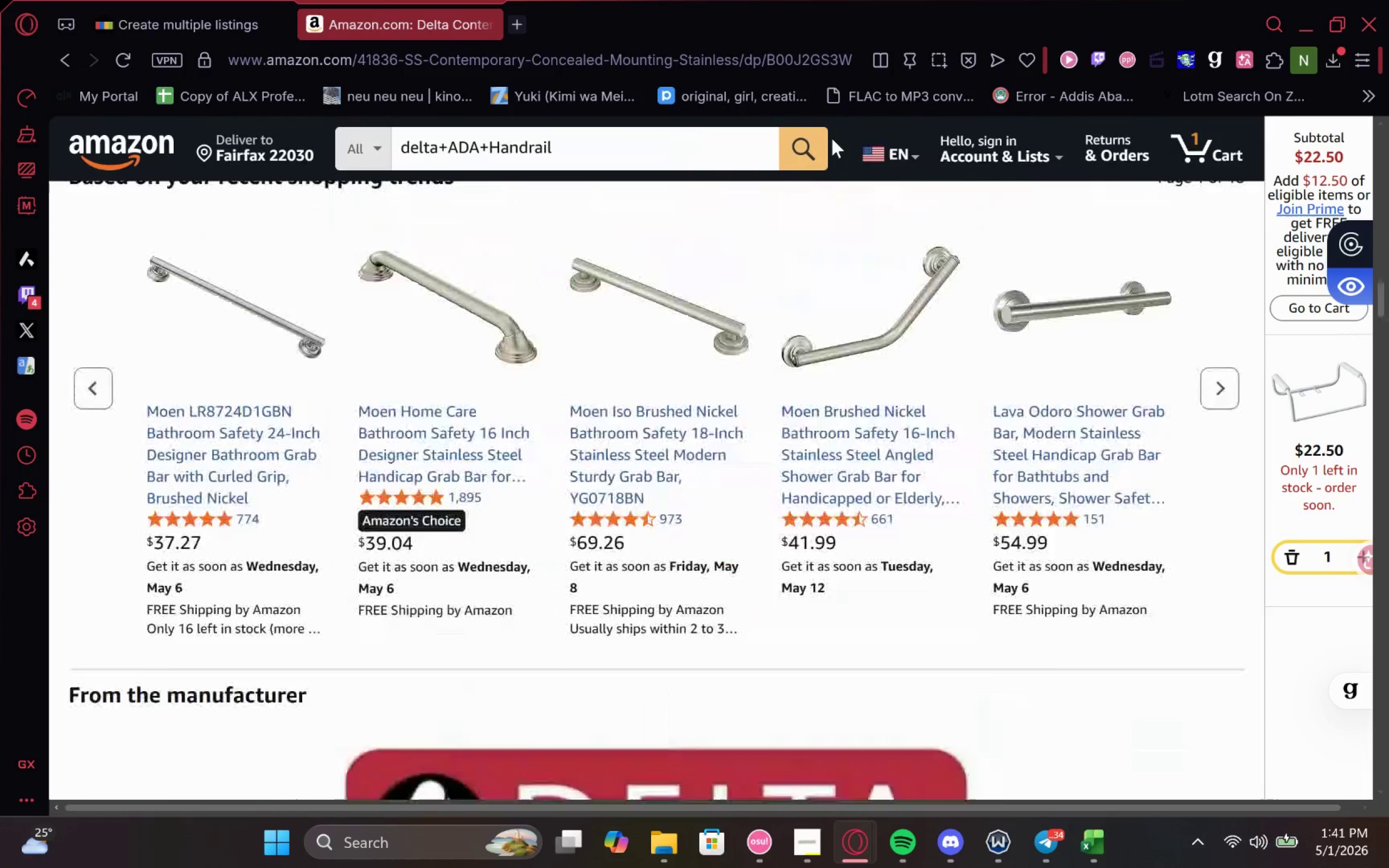 
left_click([826, 252])
 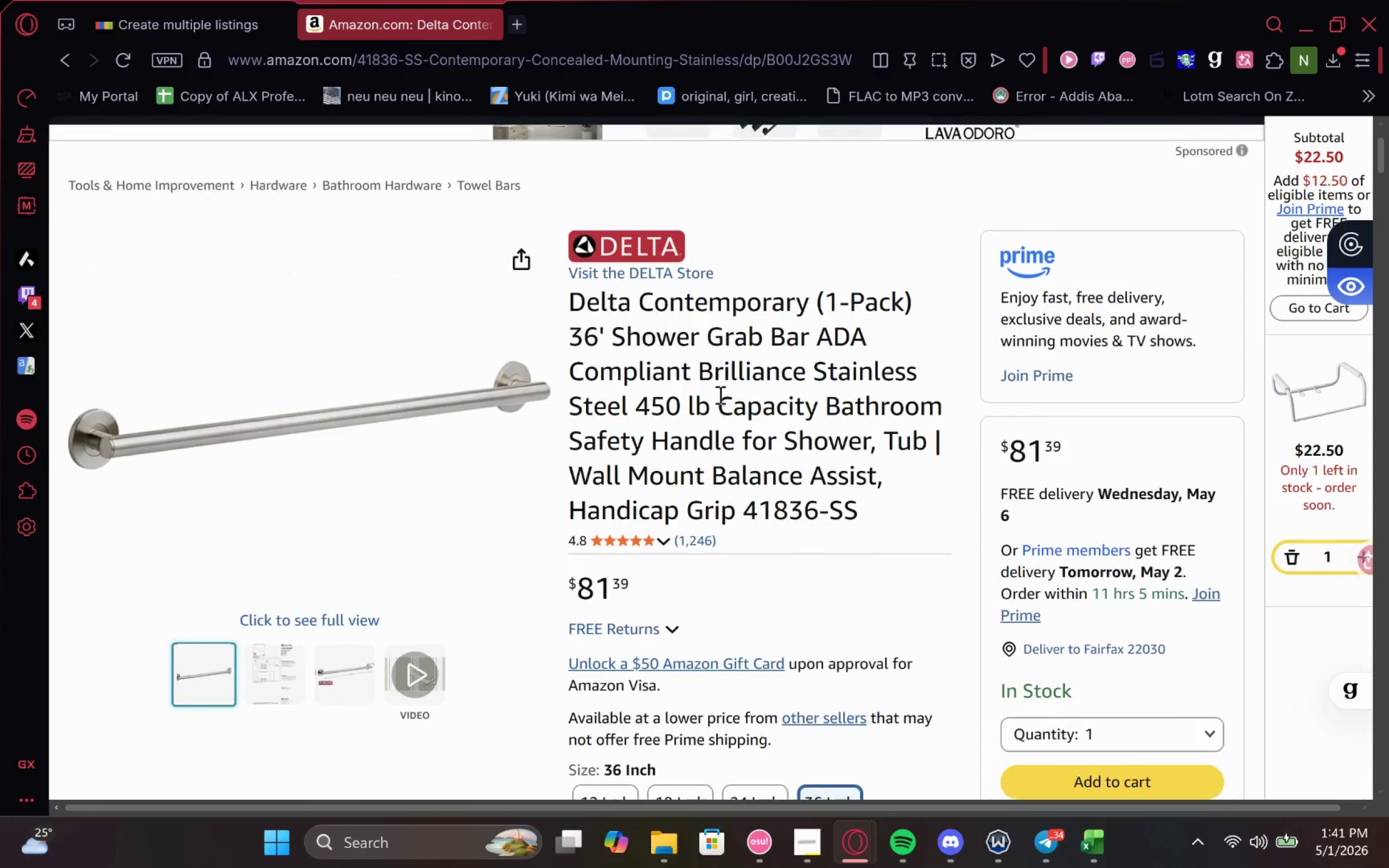 
wait(5.54)
 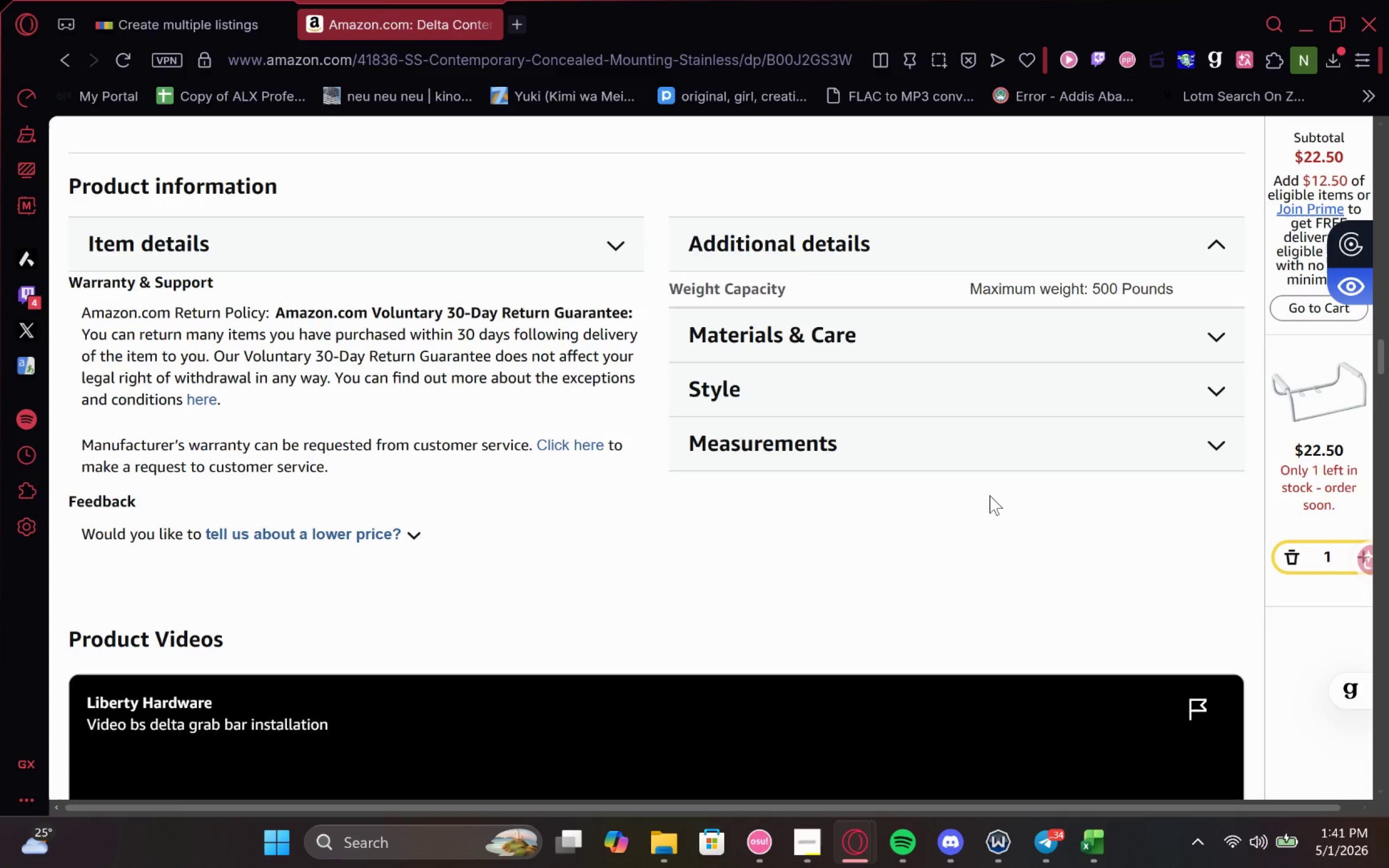 
left_click_drag(start_coordinate=[569, 296], to_coordinate=[868, 446])
 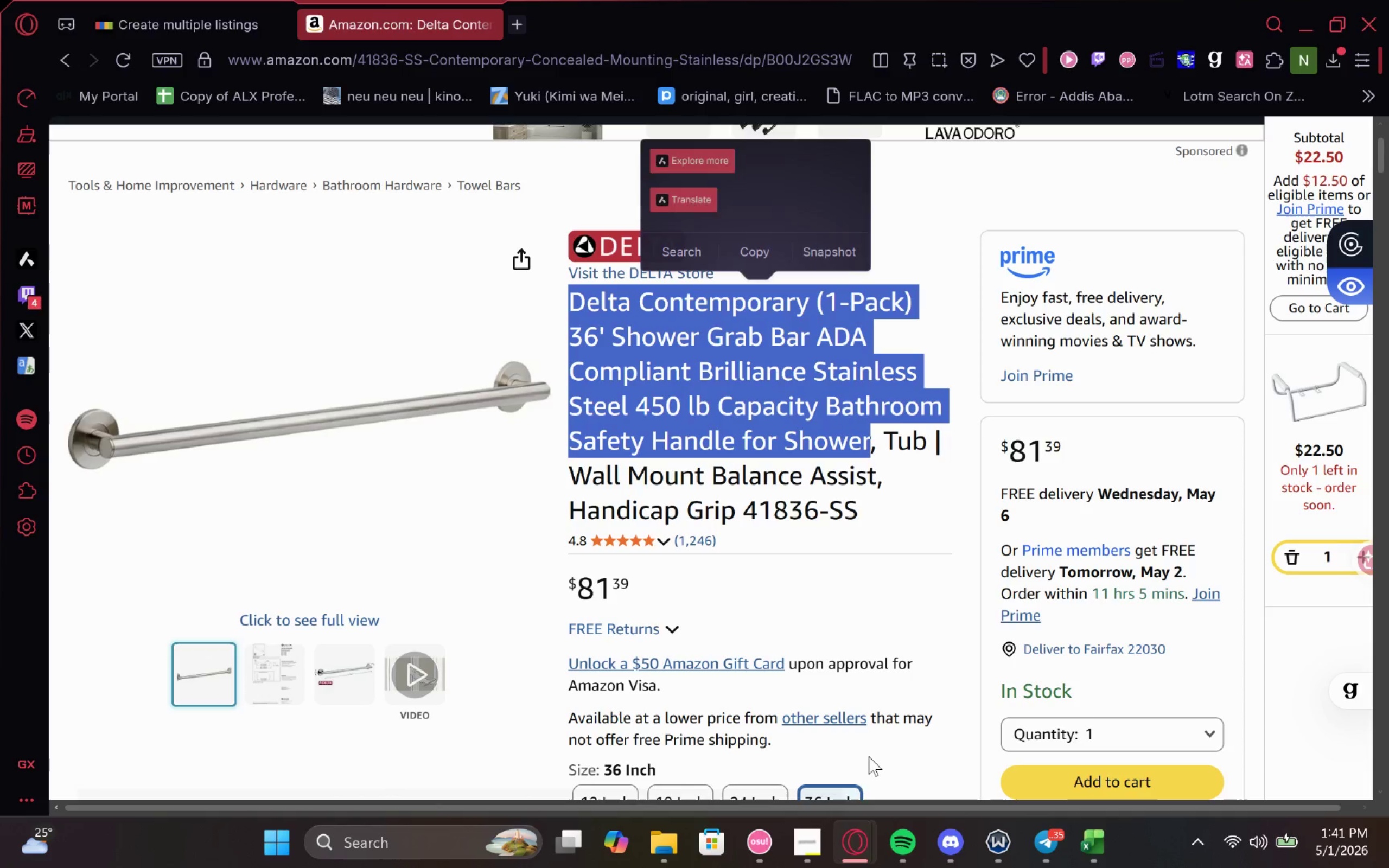 
key(Control+C)
 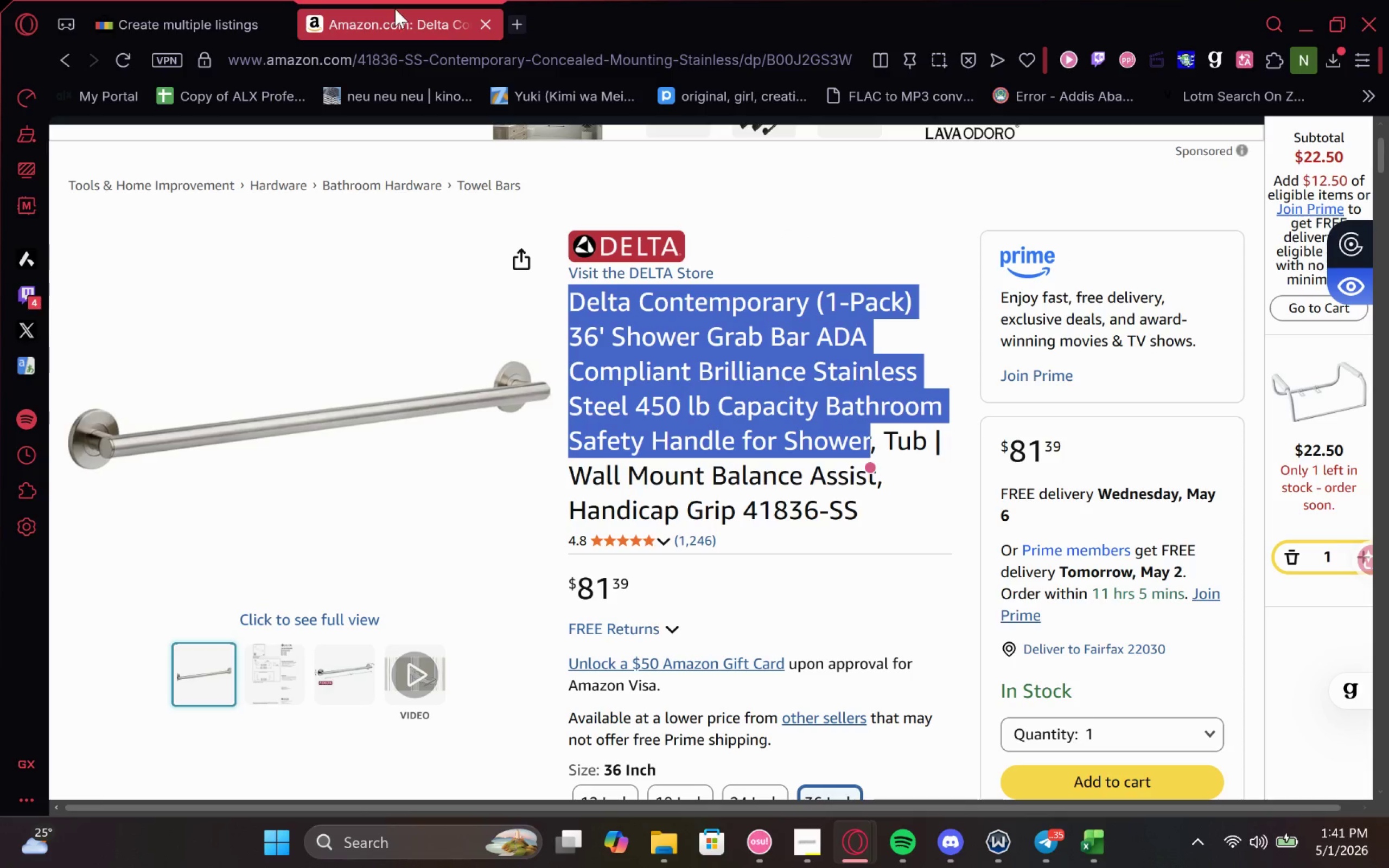 
key(Control+C)
 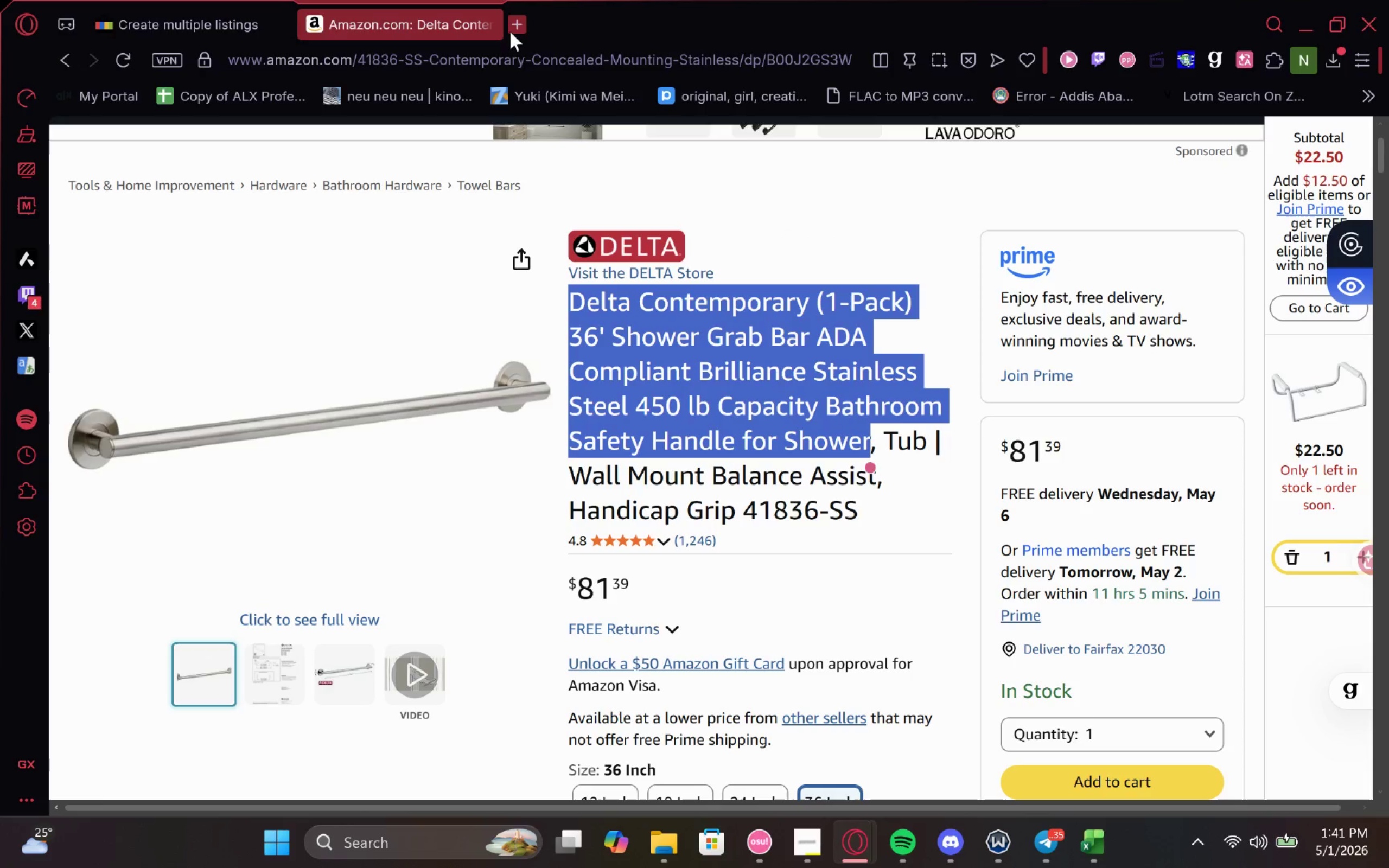 
left_click([517, 28])
 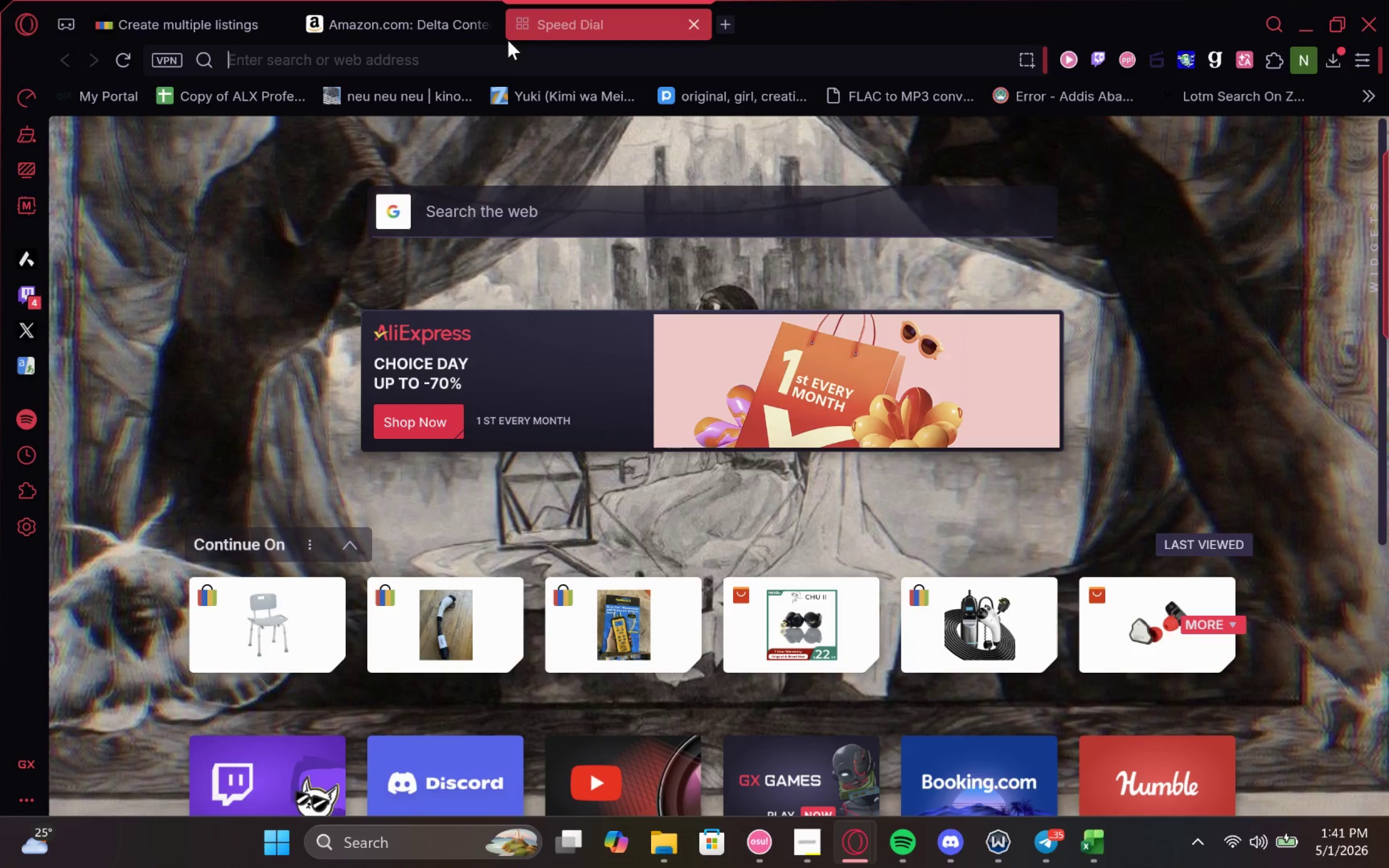 
key(Control+V)
 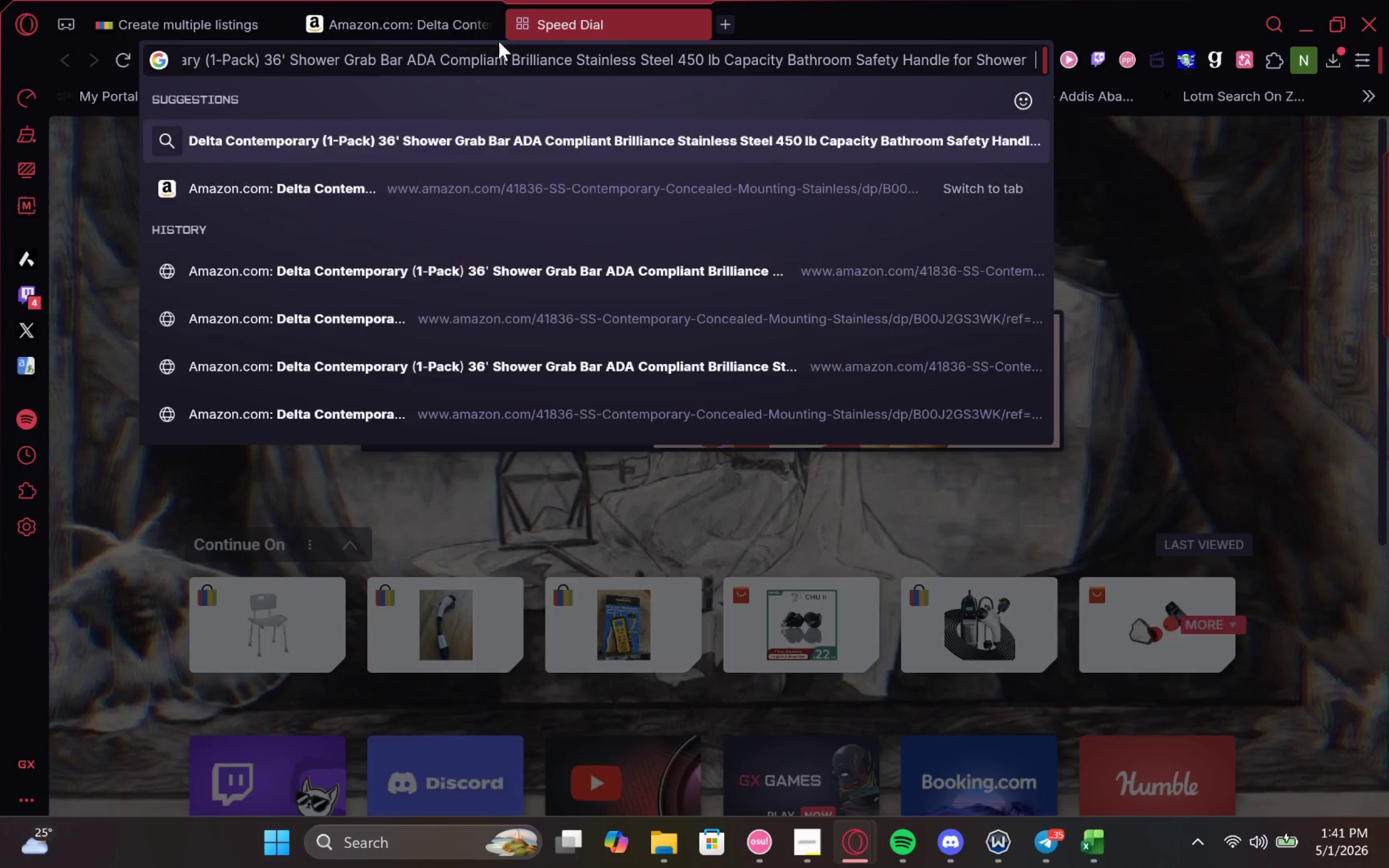 
key(Enter)
 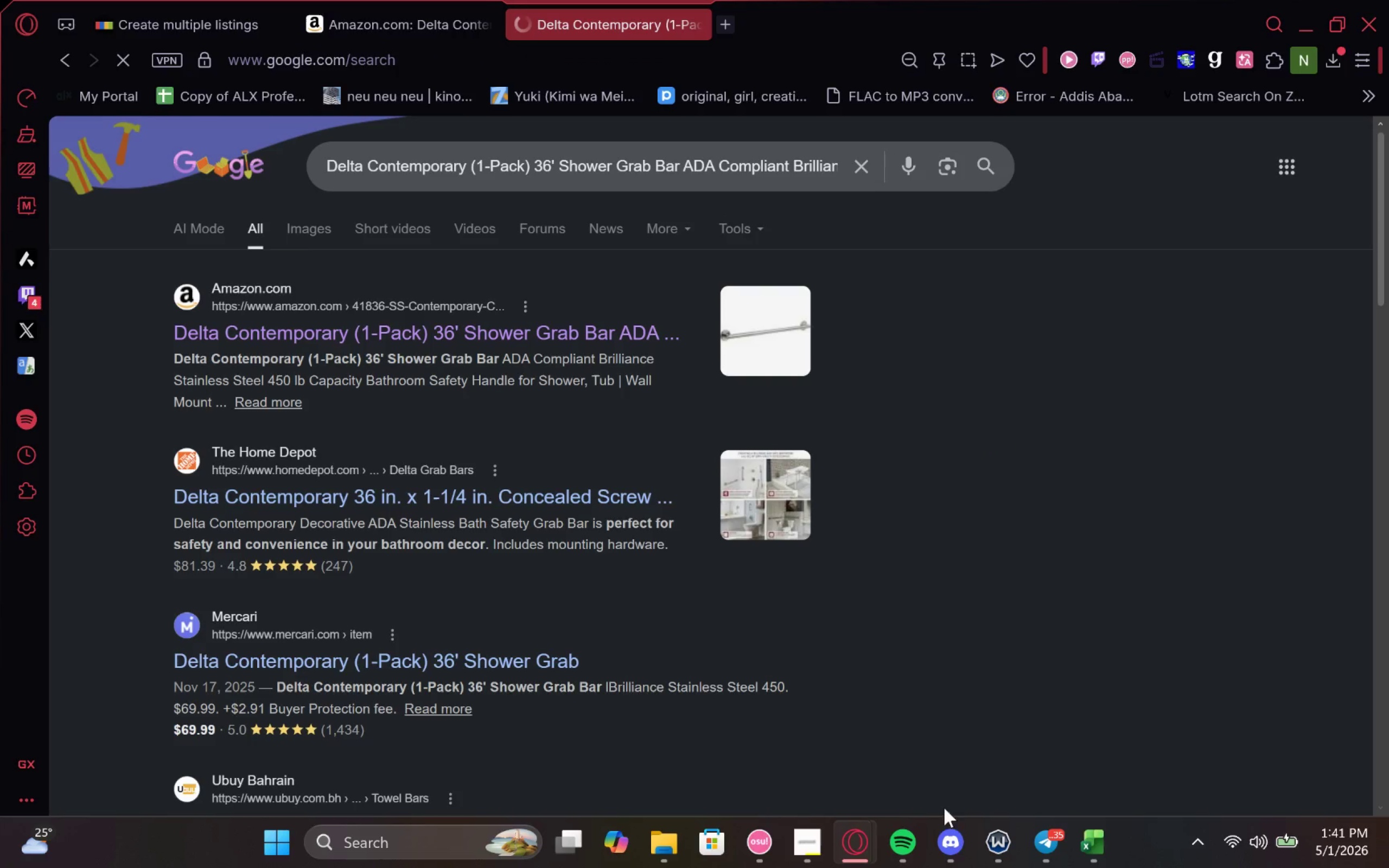 
left_click([913, 836])
 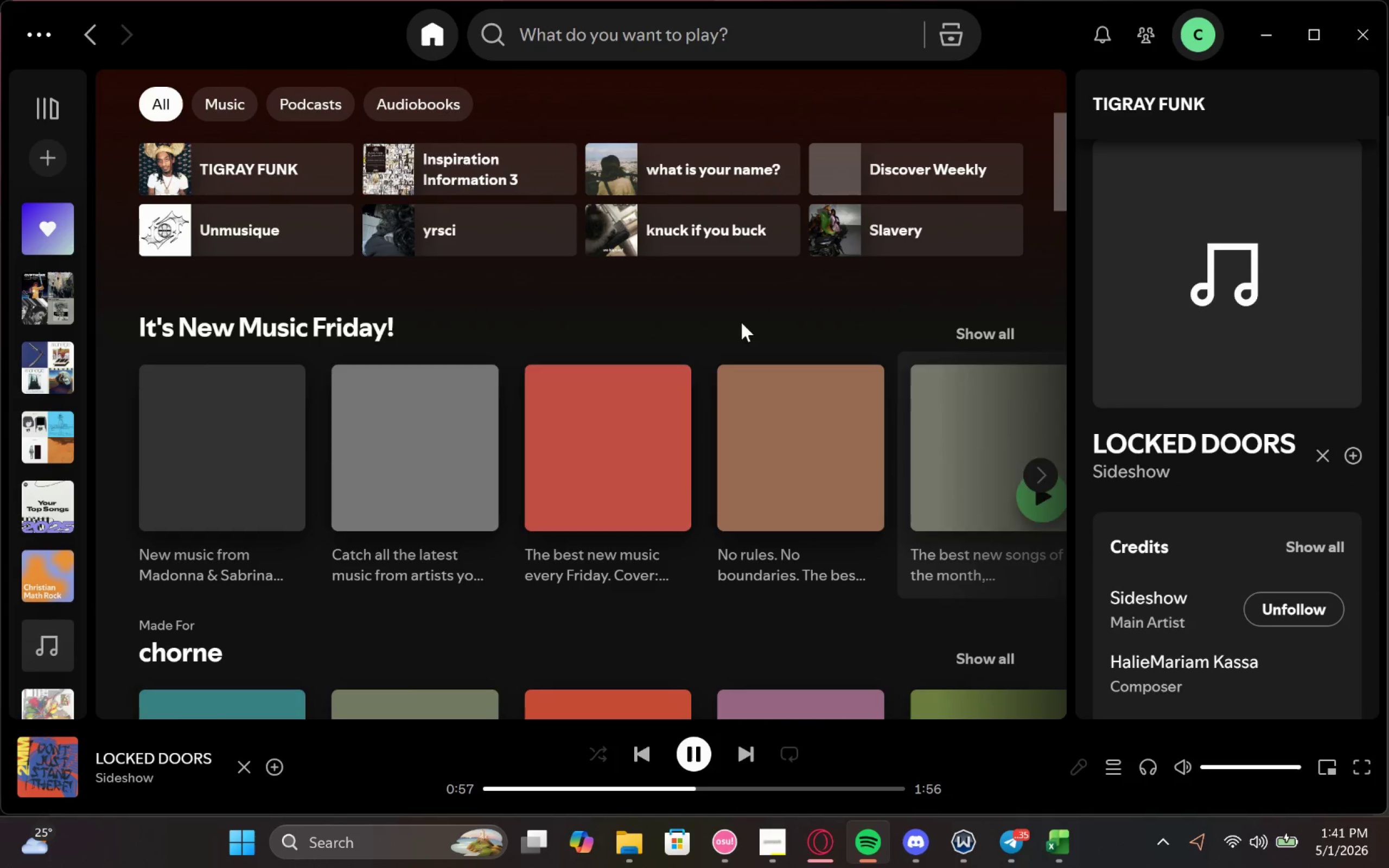 
wait(6.14)
 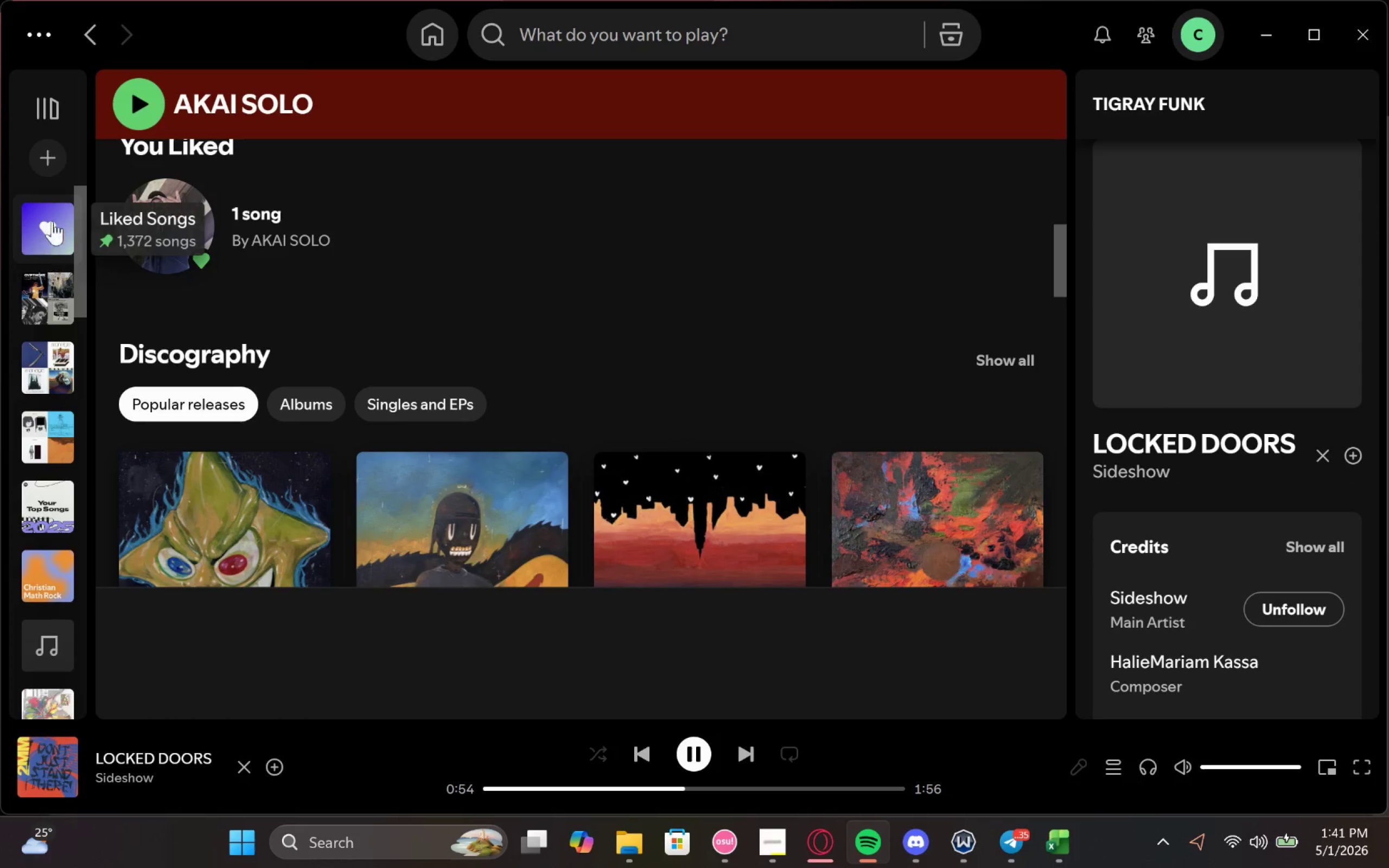 
mouse_move([502, 368])
 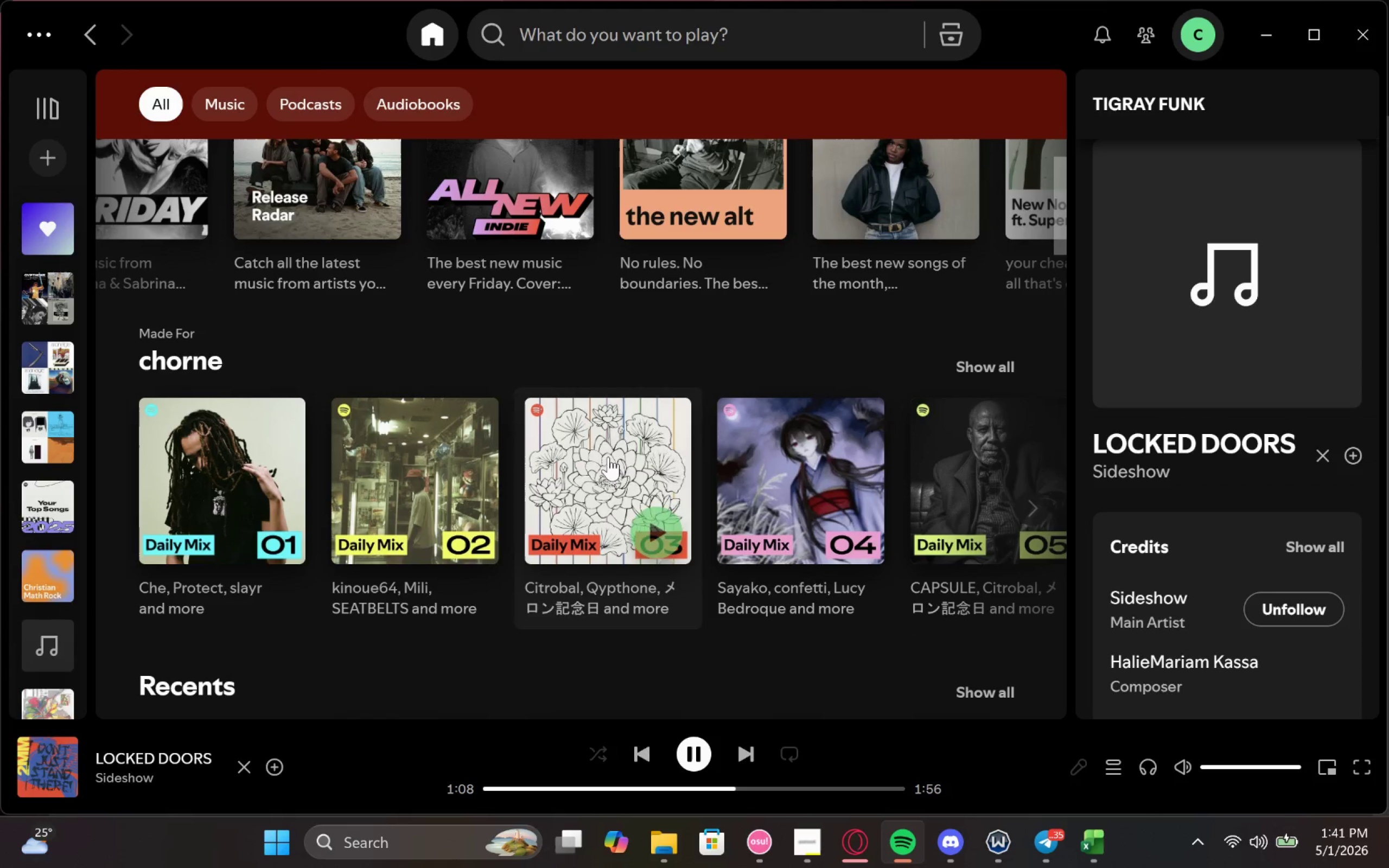 
left_click([611, 481])
 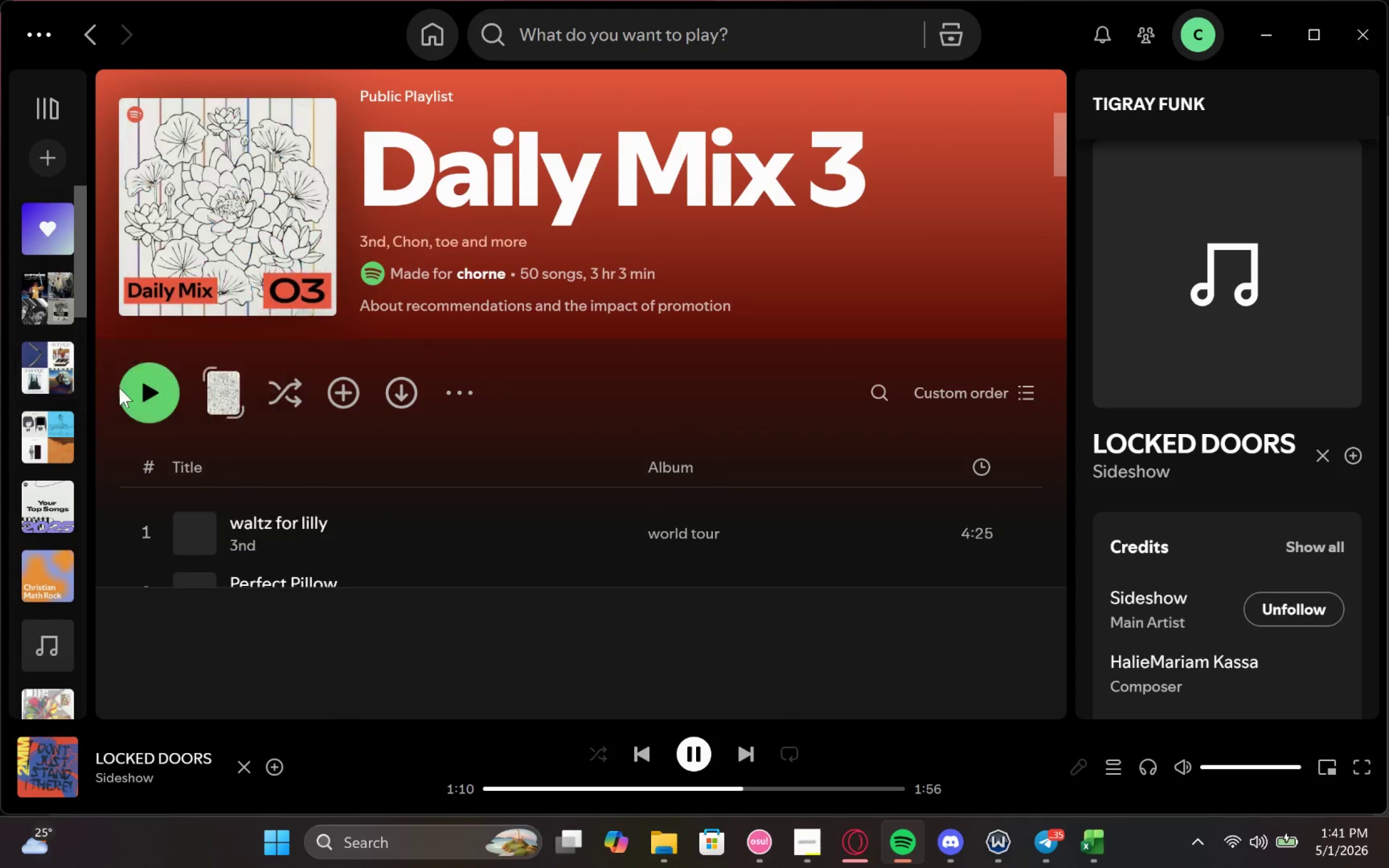 
left_click([153, 384])
 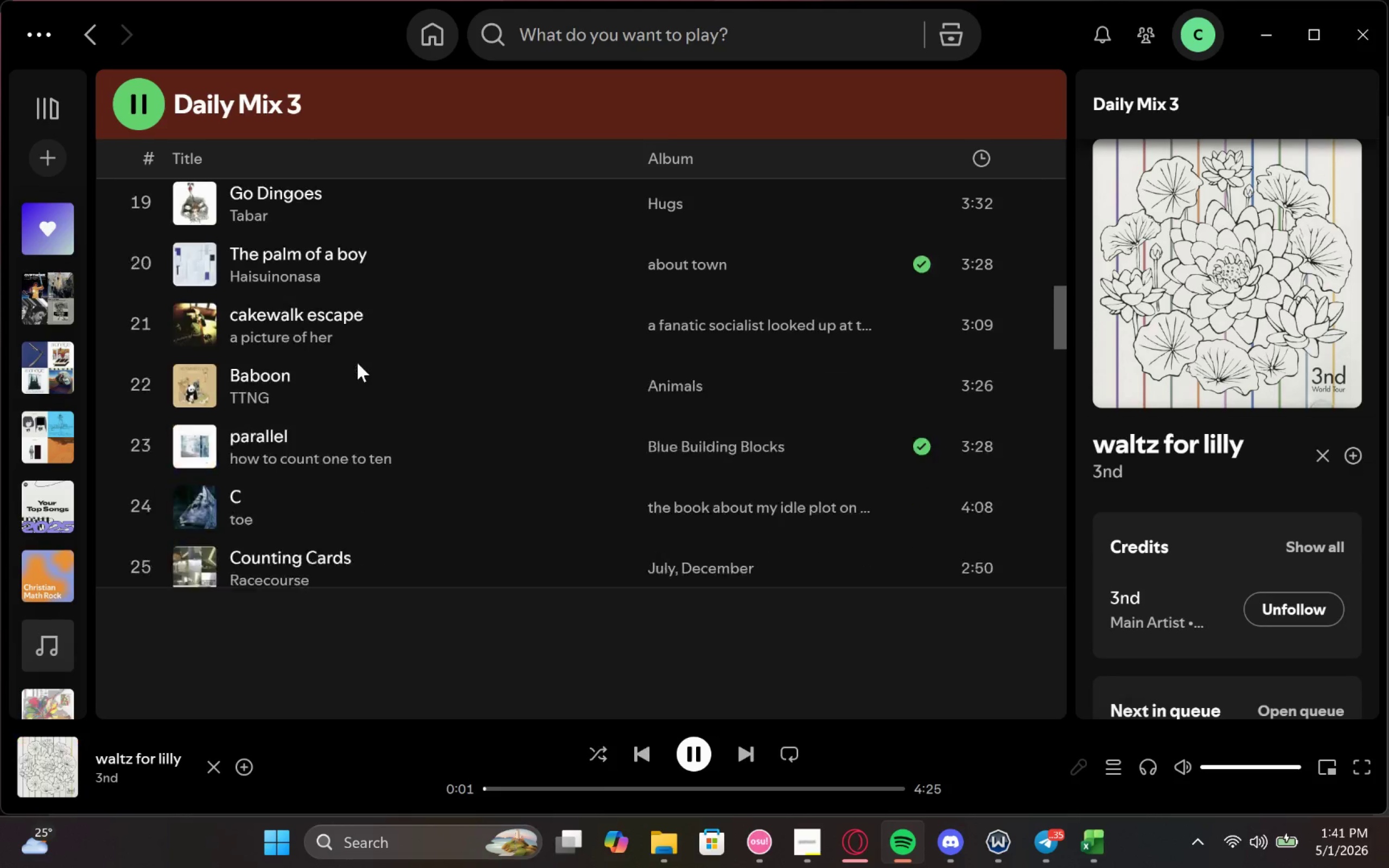 
wait(9.26)
 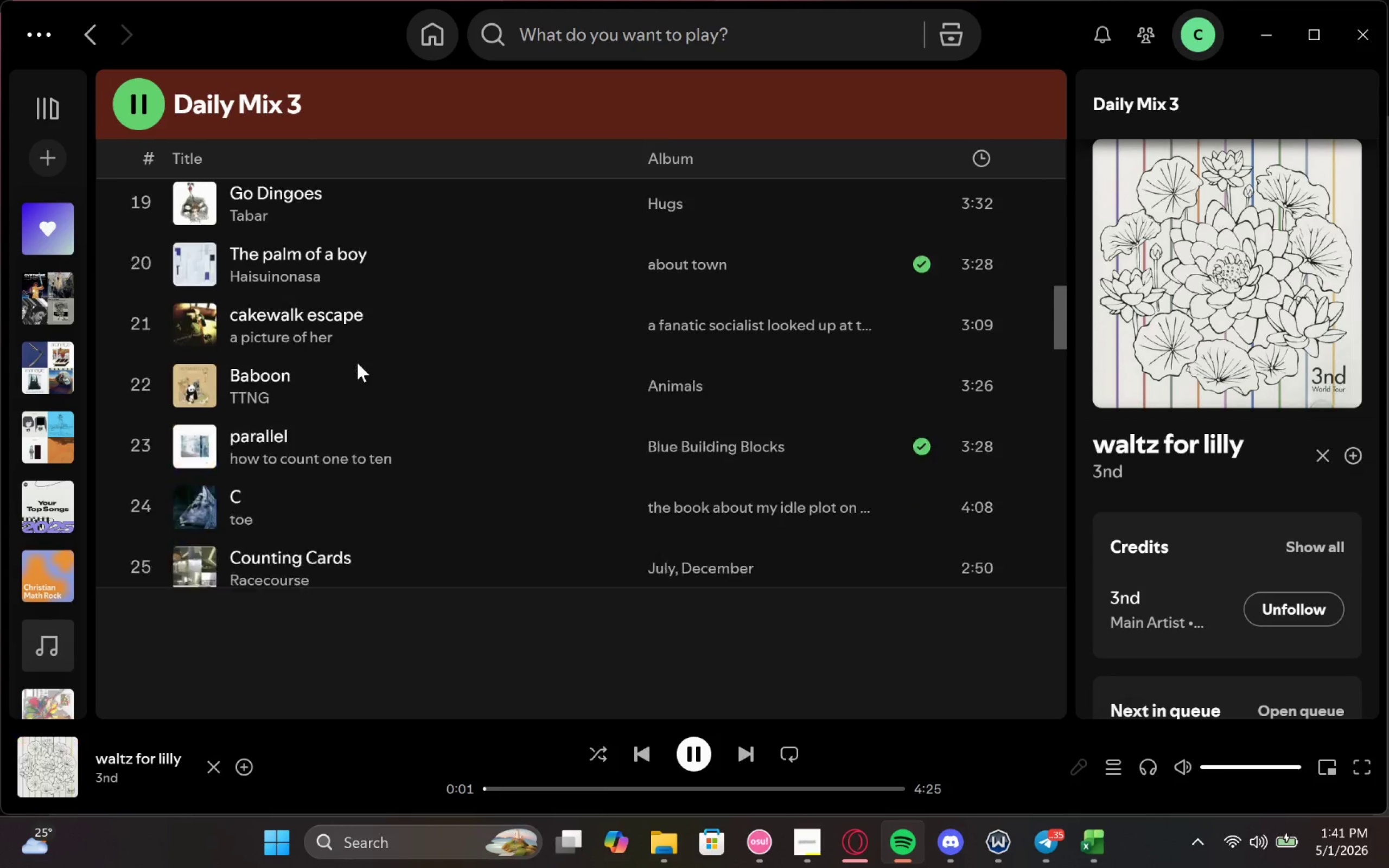 
left_click([1118, 590])
 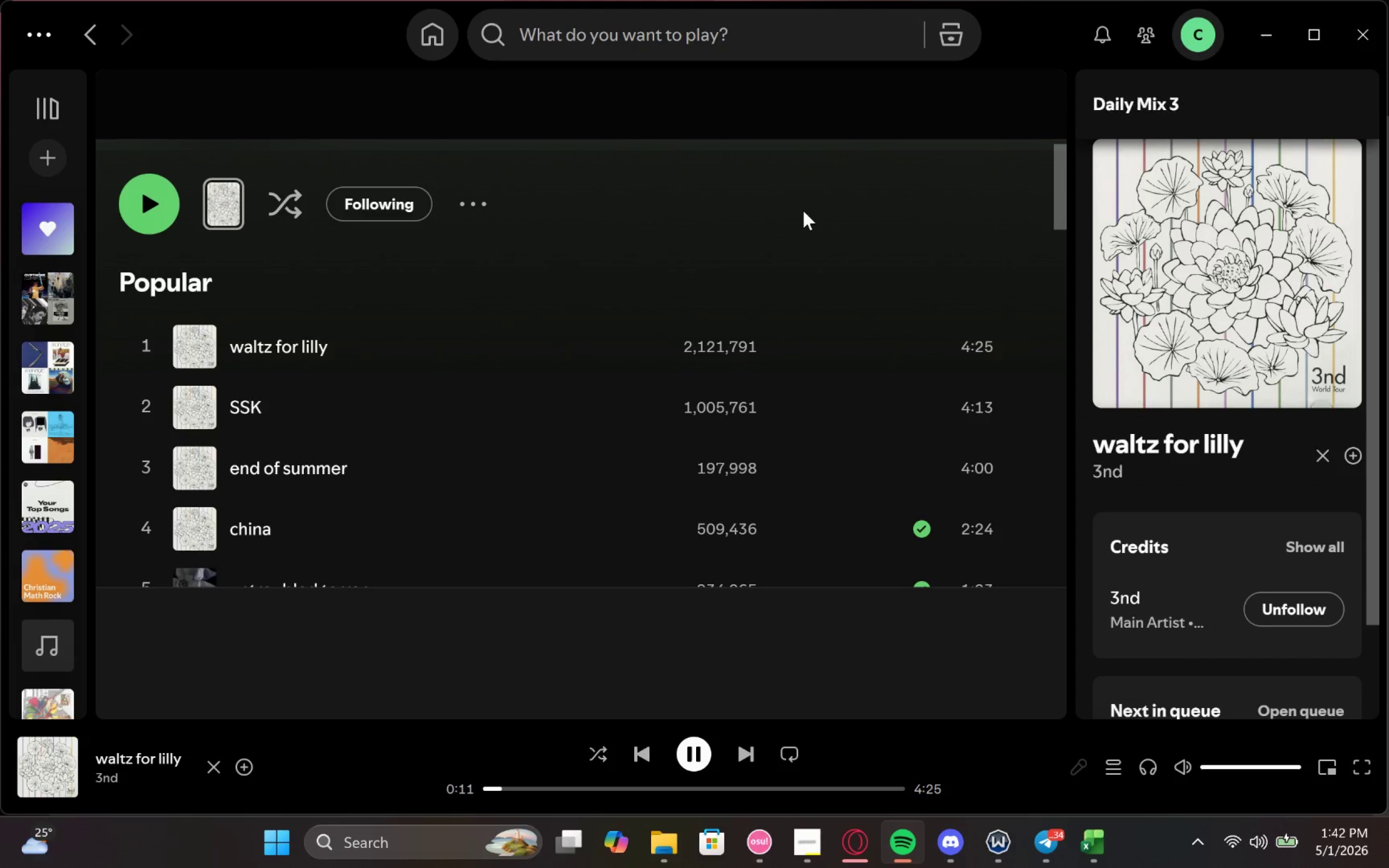 
wait(7.09)
 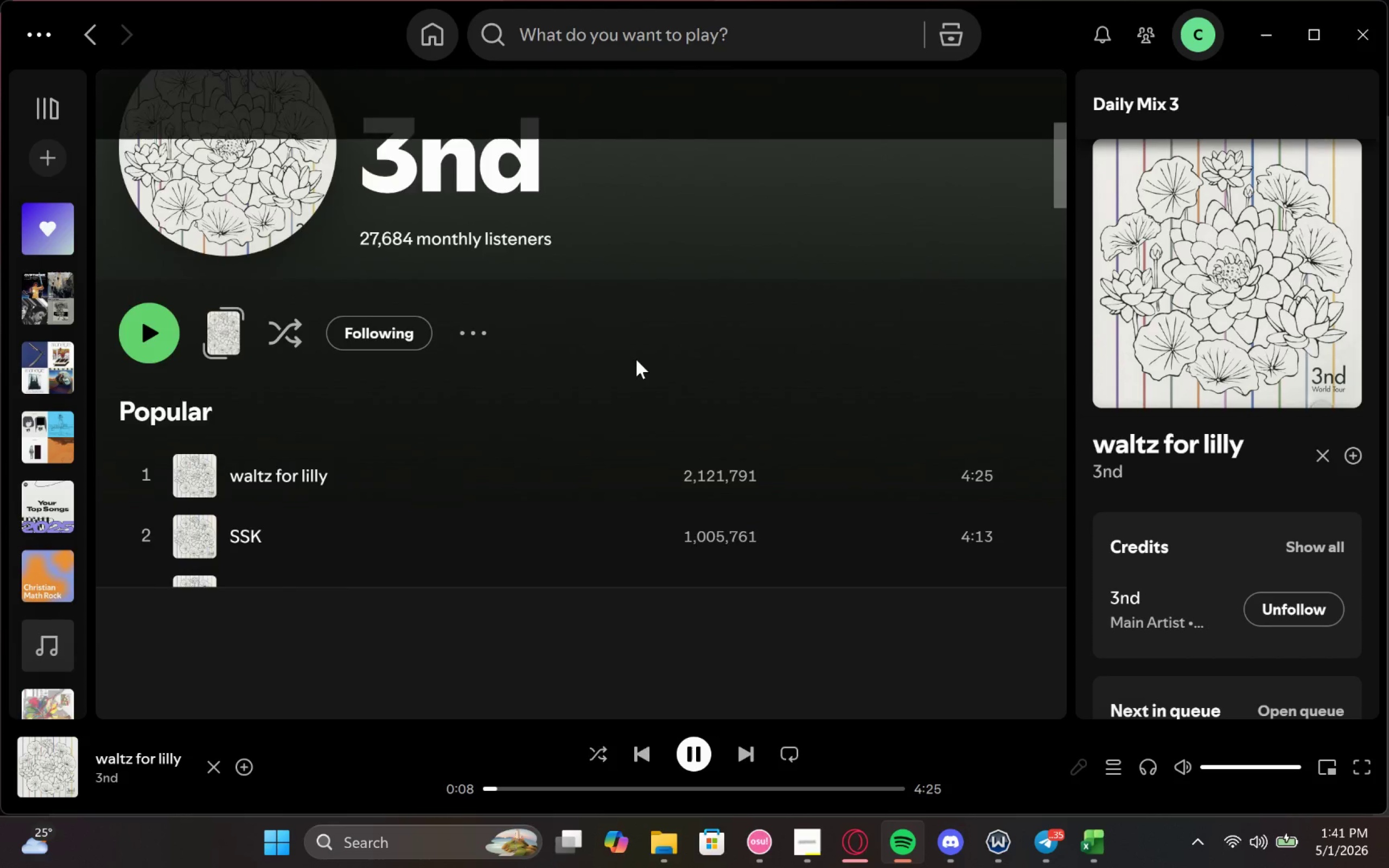 
left_click([1273, 11])
 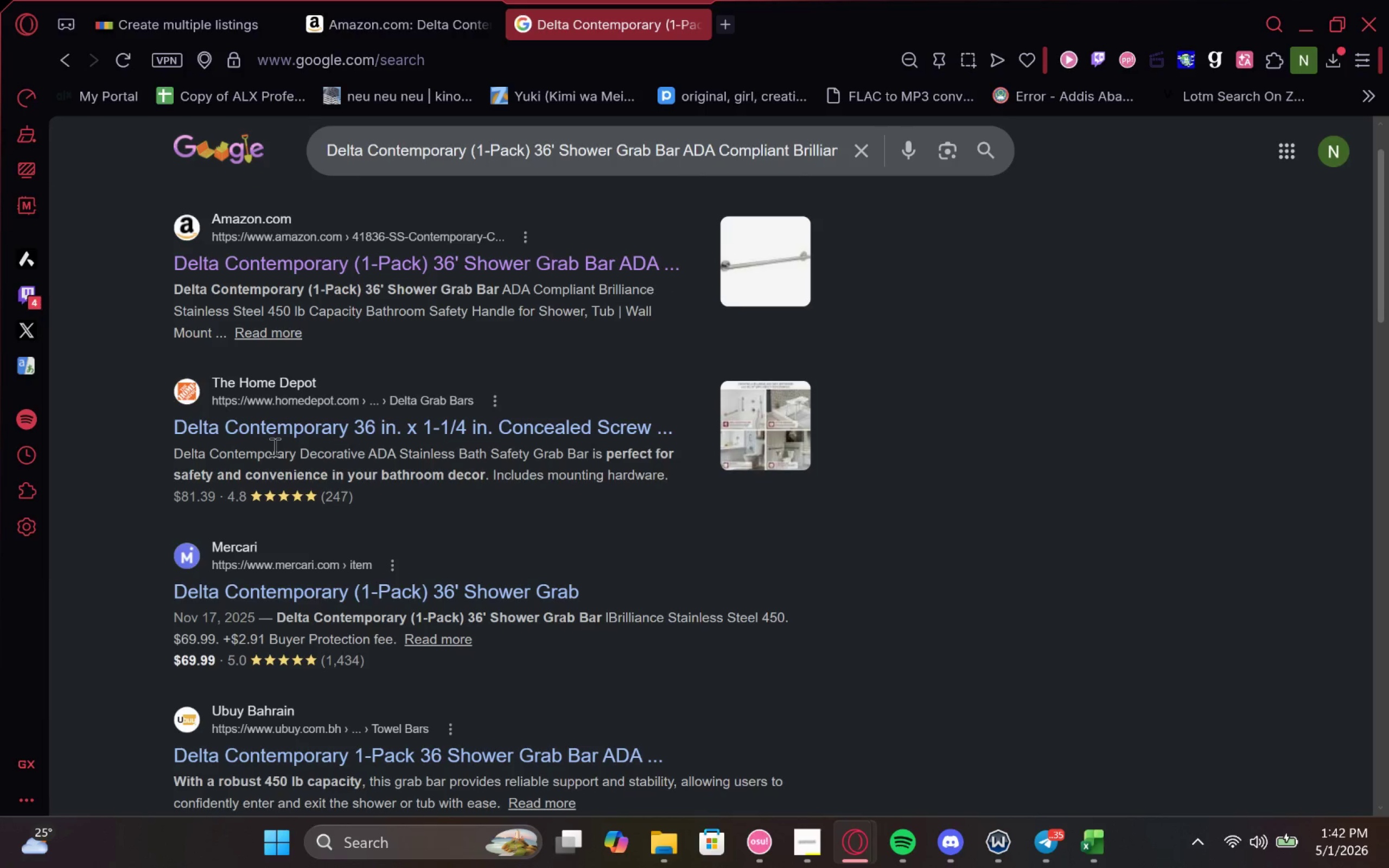 
wait(6.44)
 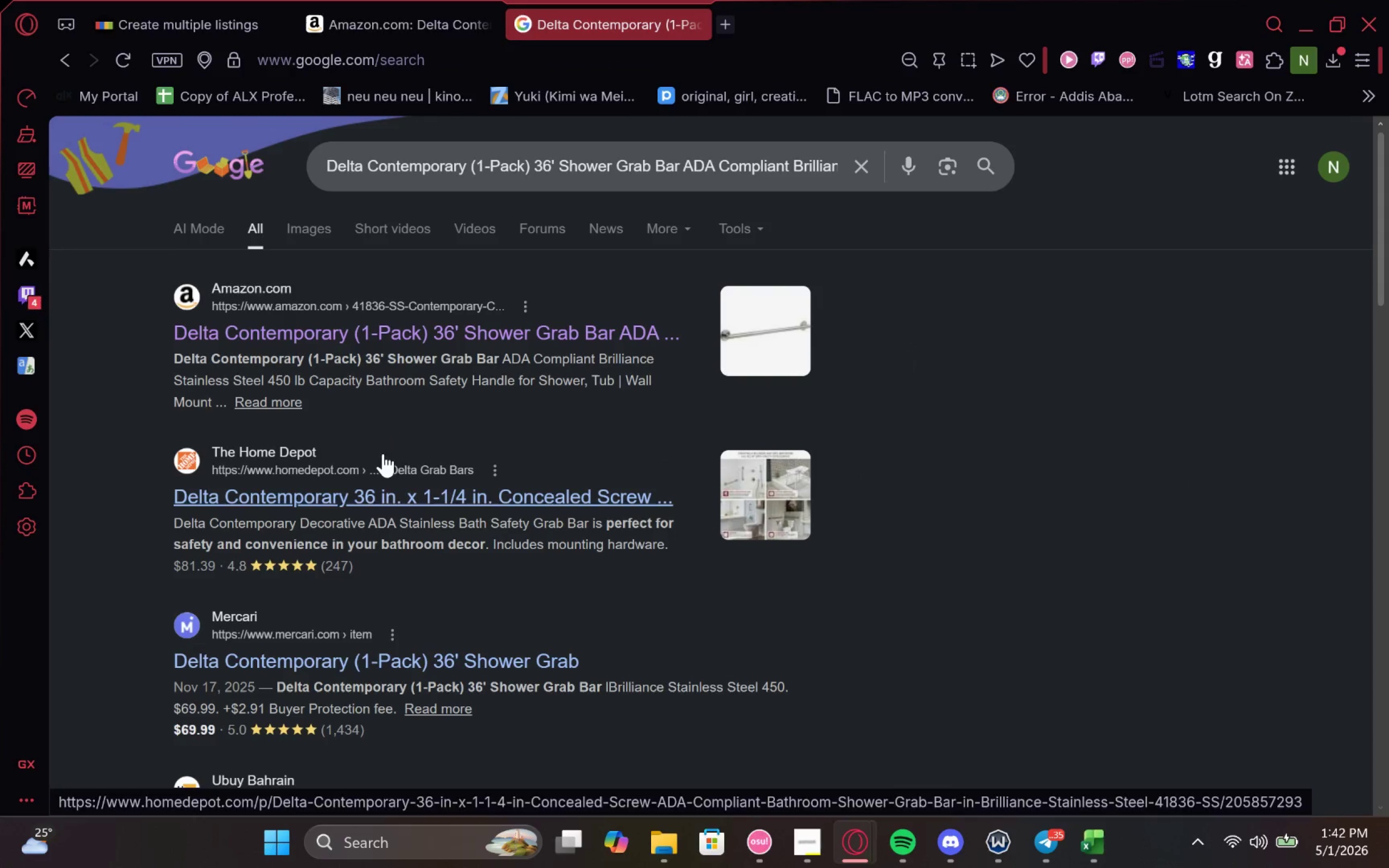 
left_click([154, 49])
 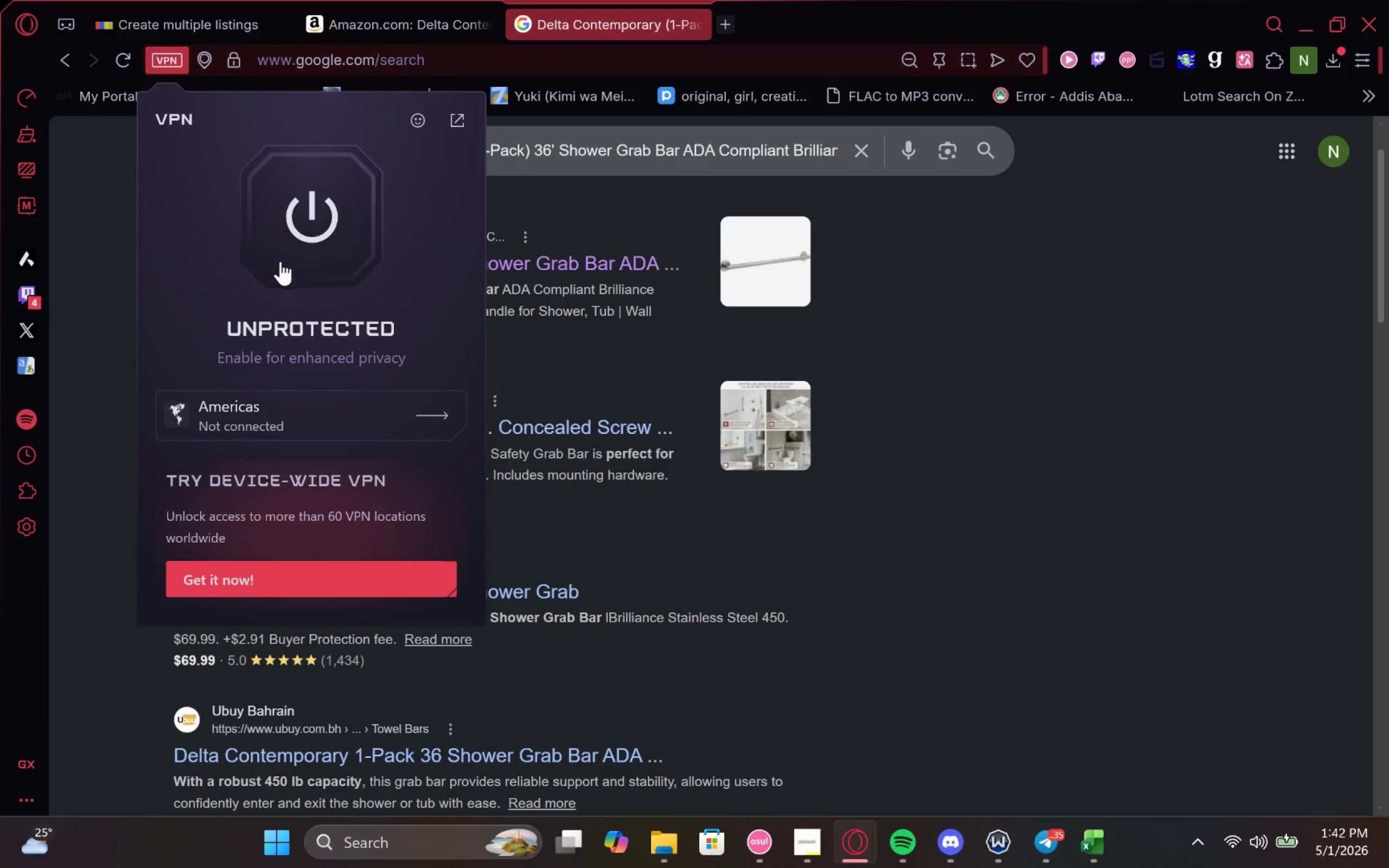 
left_click([295, 222])
 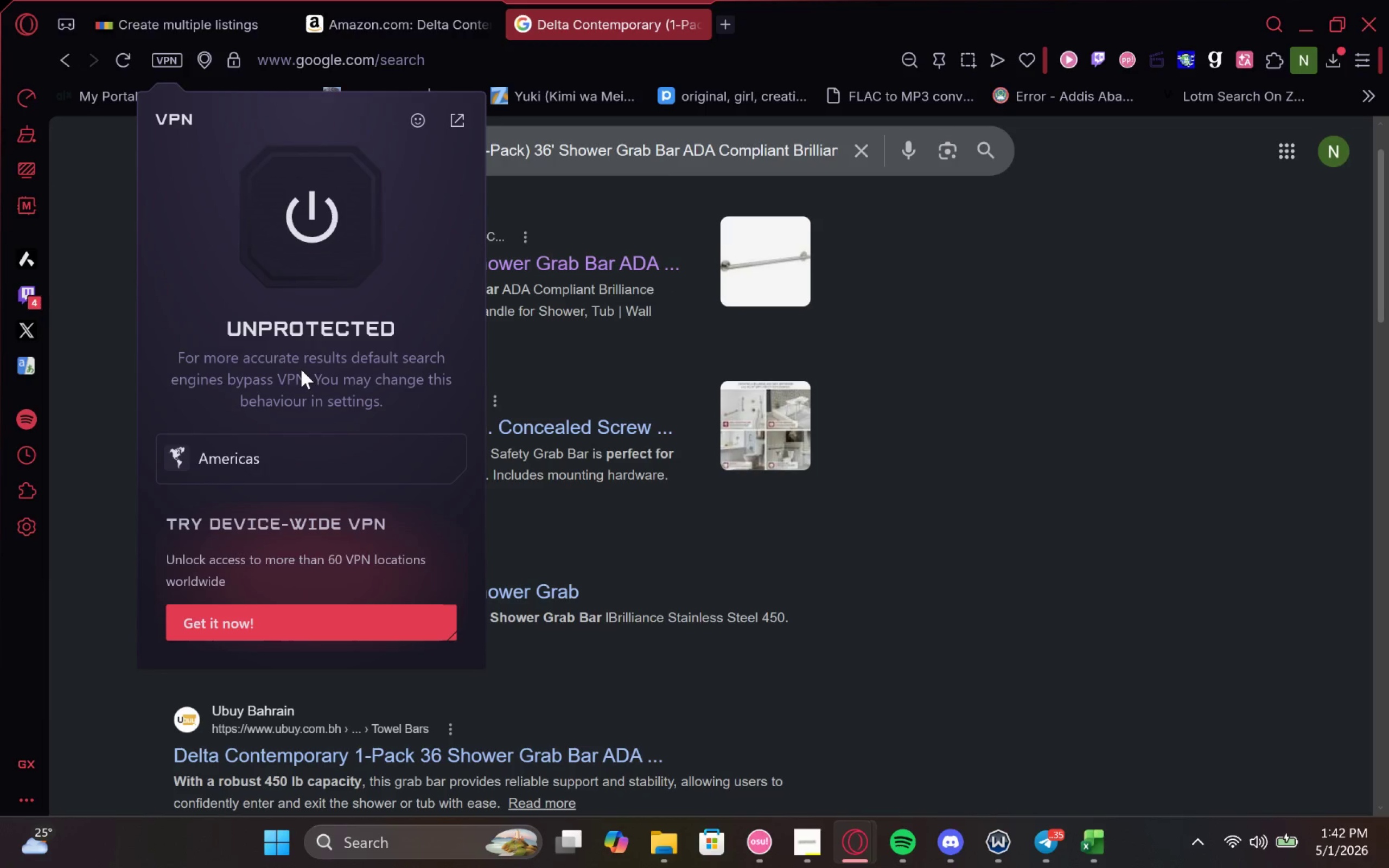 
left_click([352, 234])
 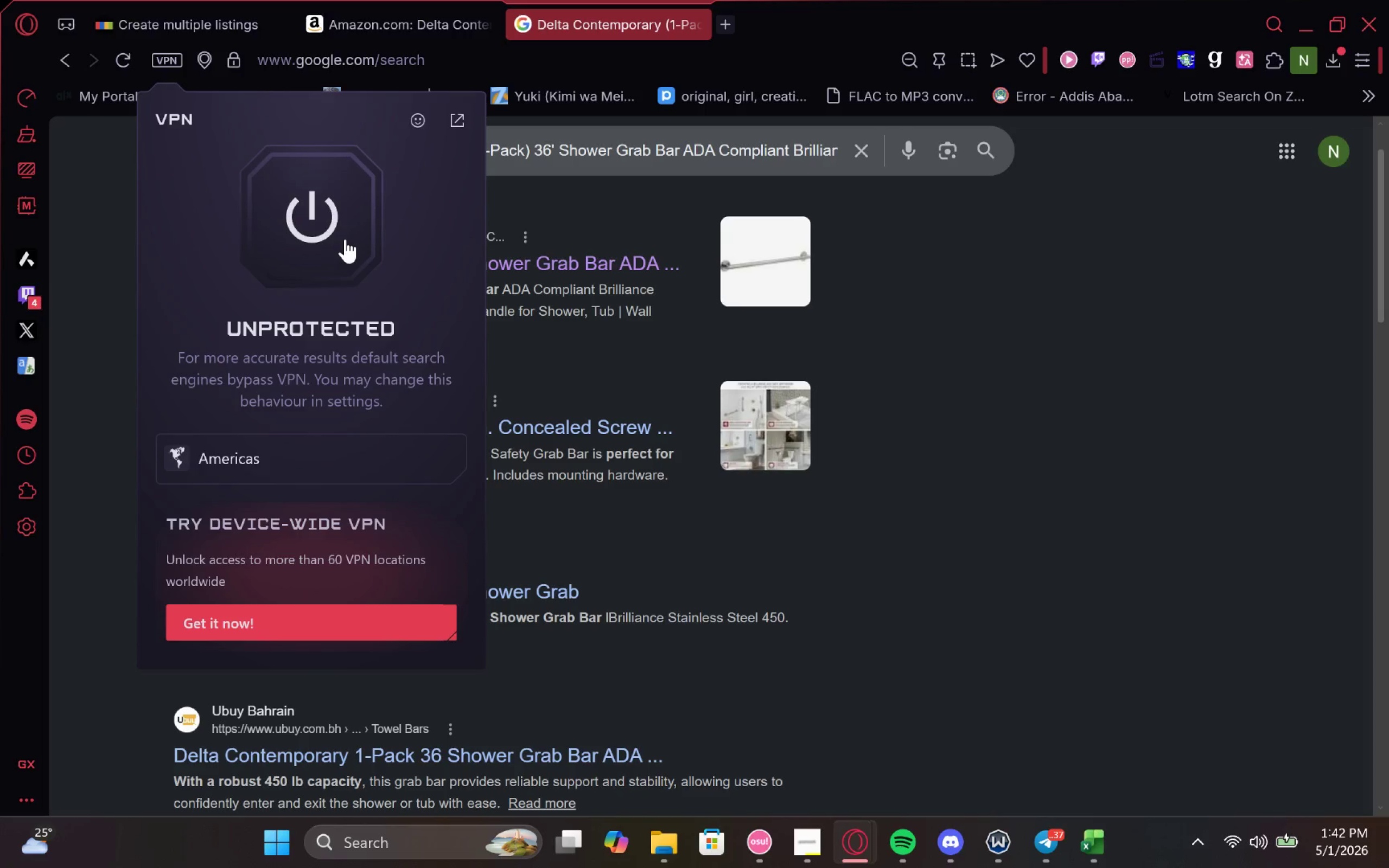 
wait(16.63)
 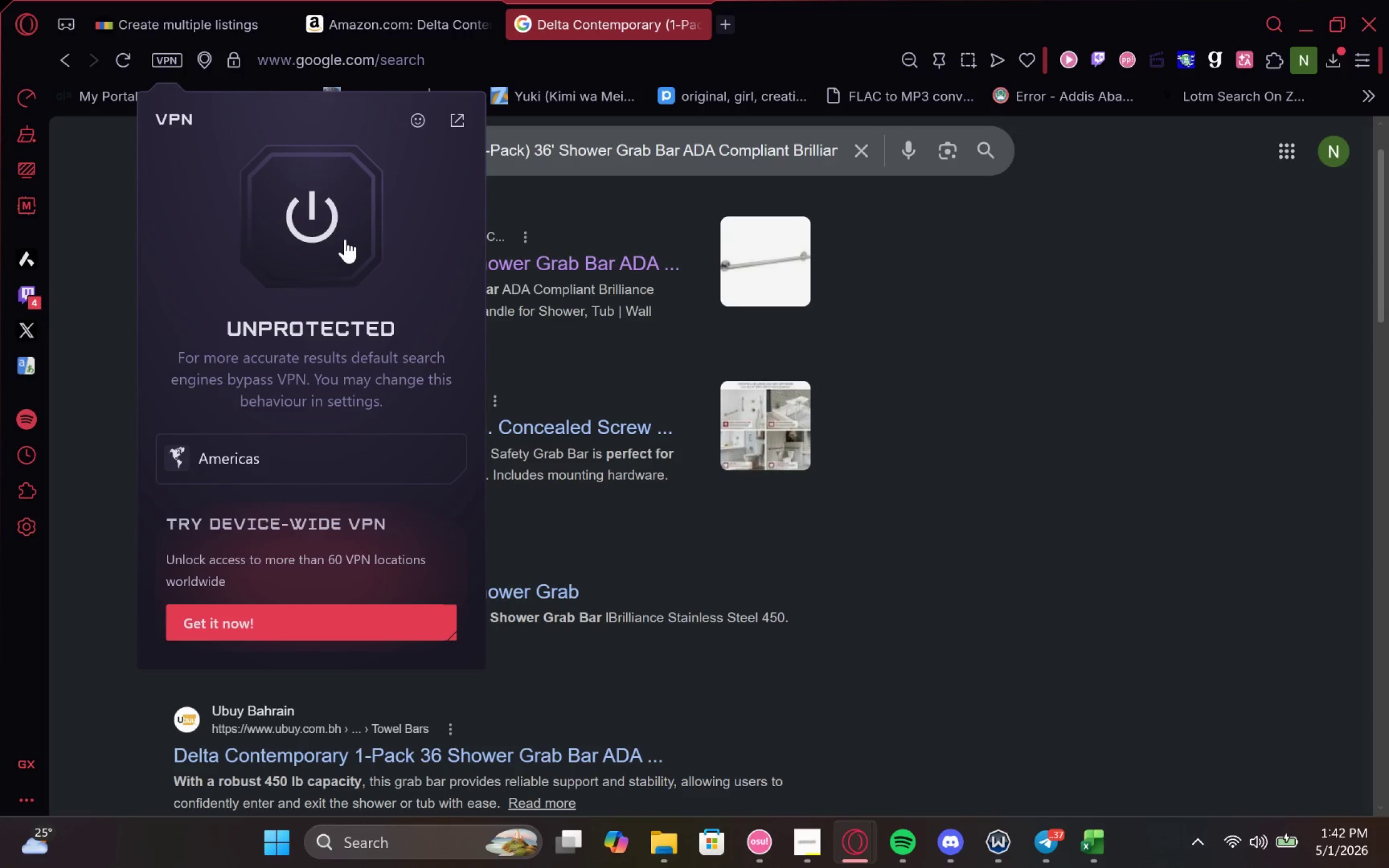 
left_click([903, 603])
 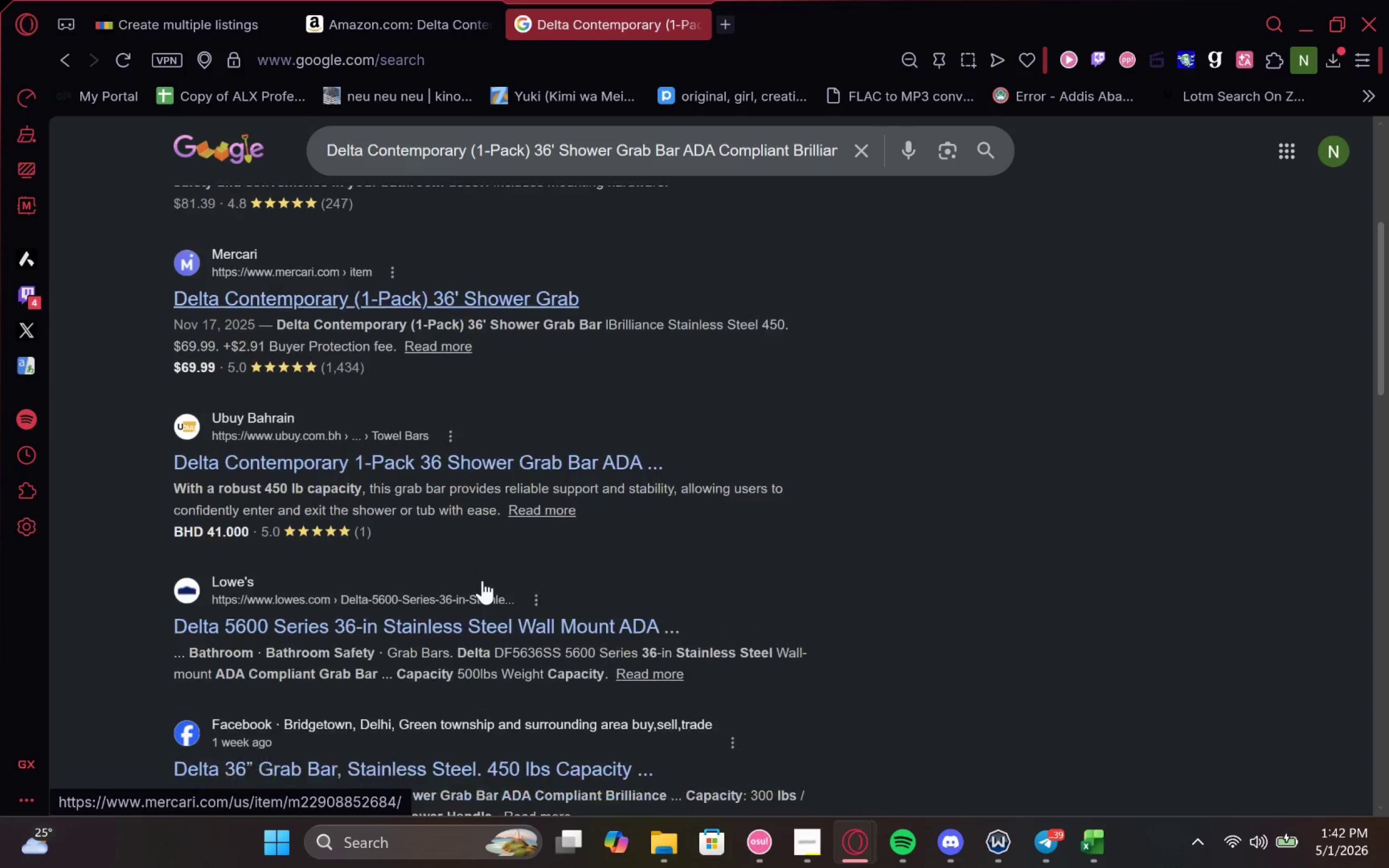 
wait(10.57)
 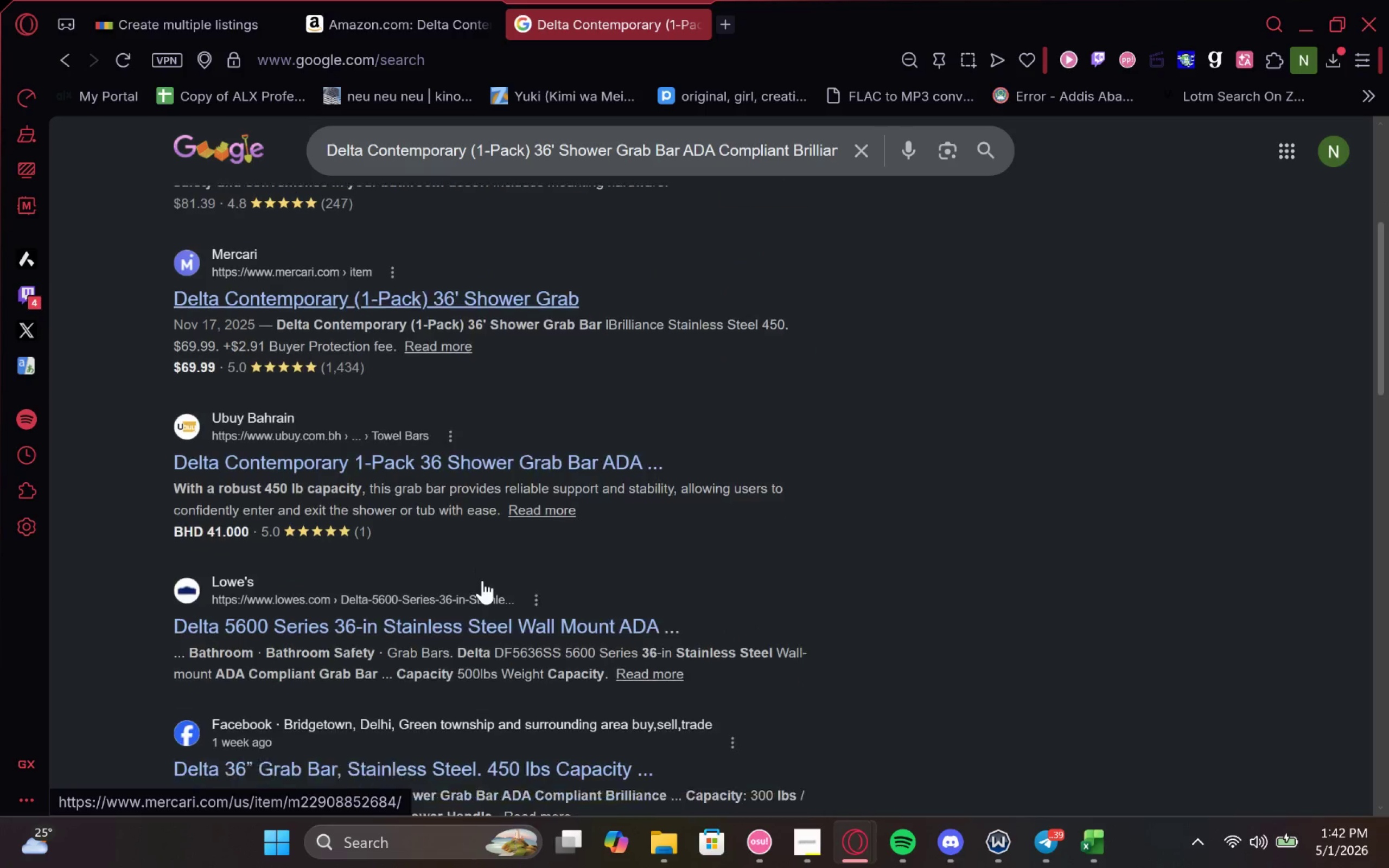 
right_click([436, 579])
 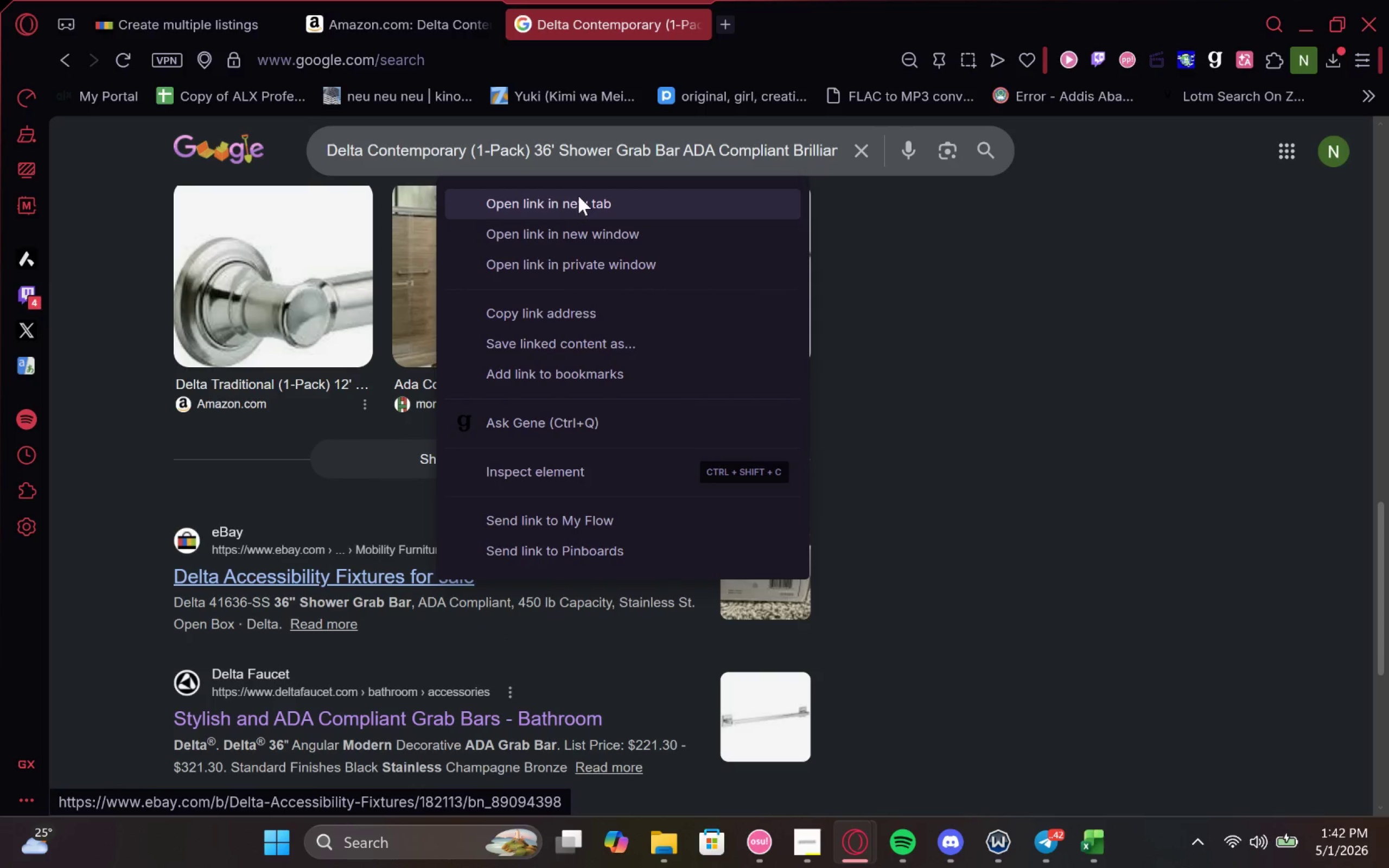 
left_click([578, 196])
 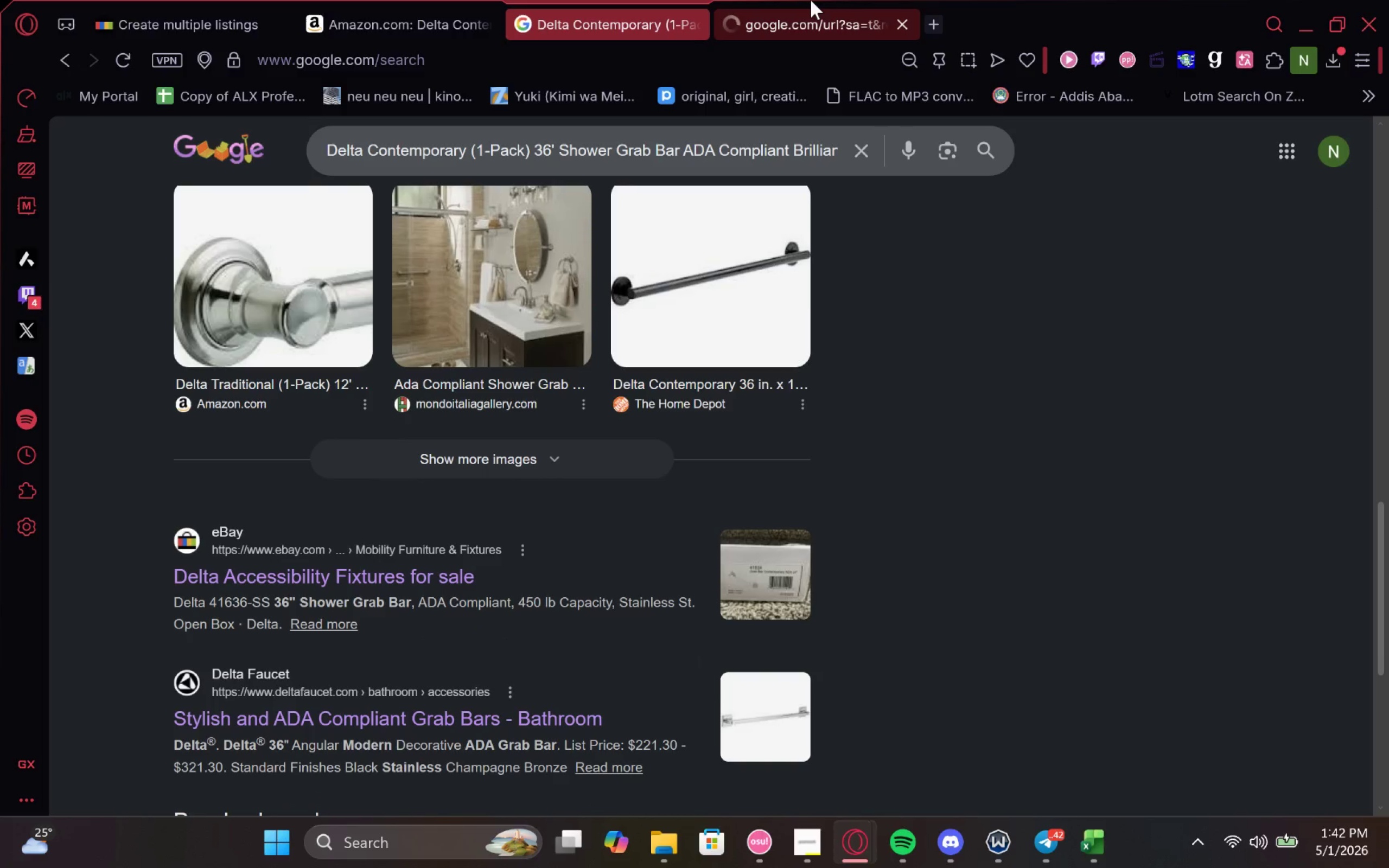 
left_click([811, 0])
 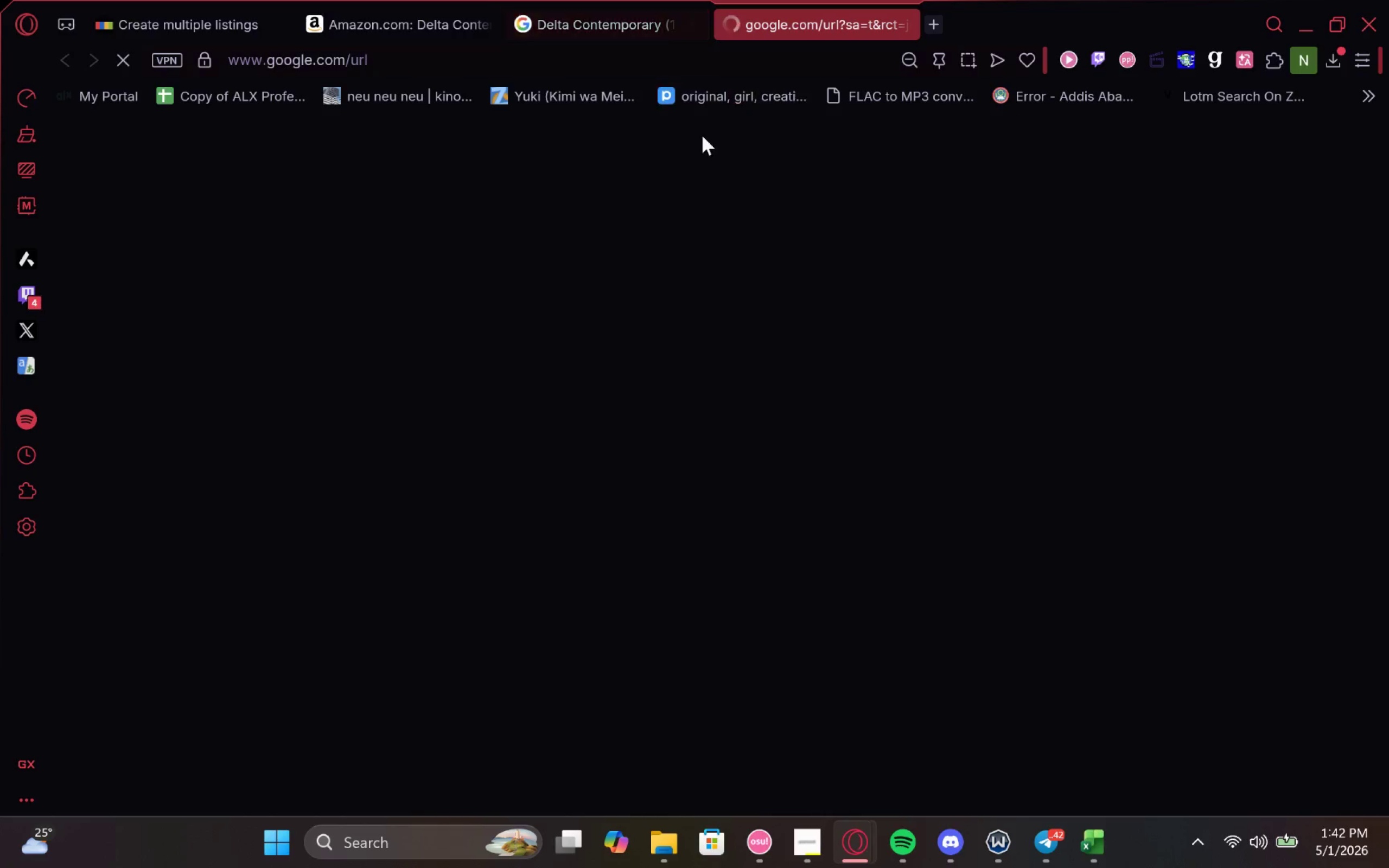 
mouse_move([699, 307])
 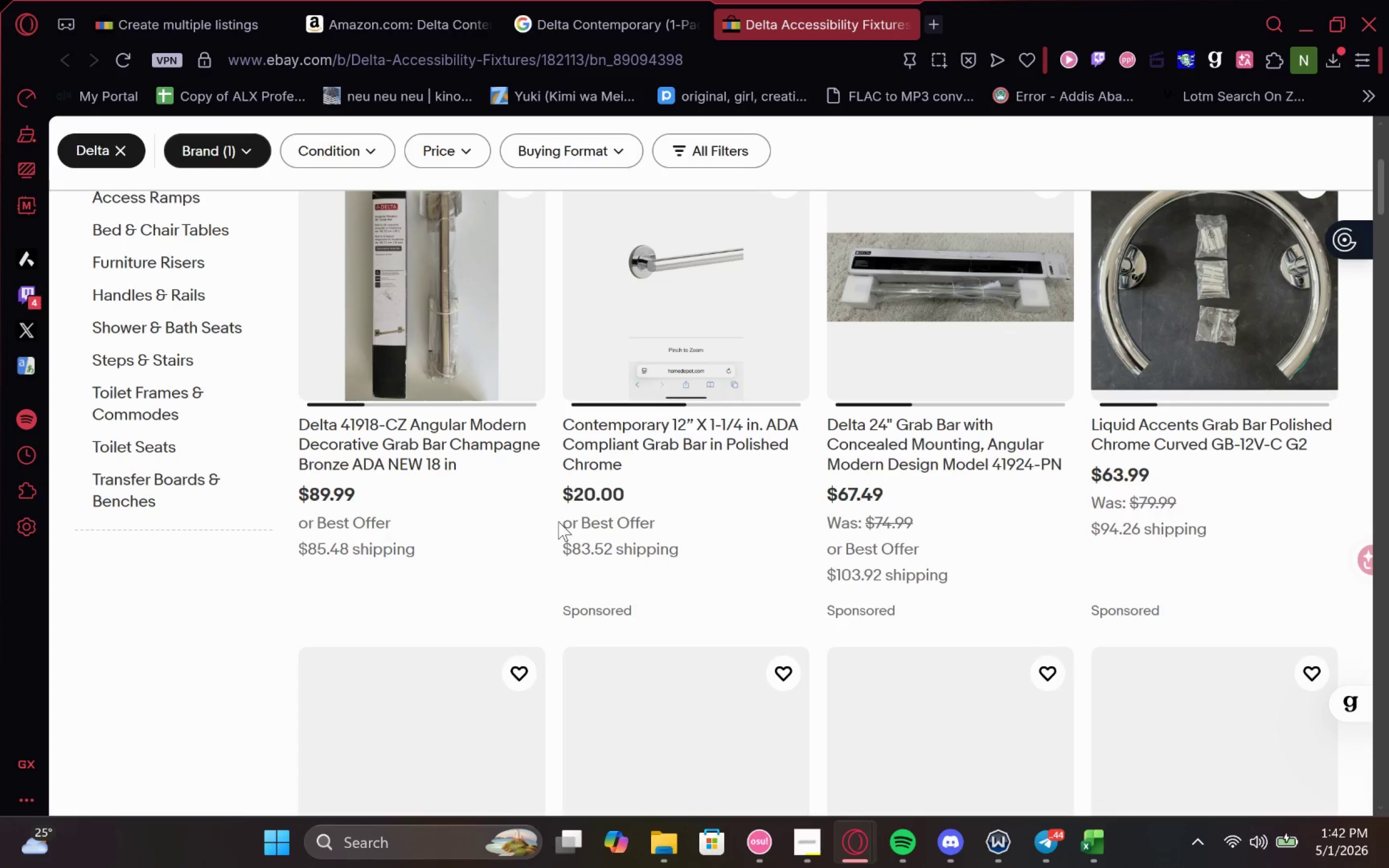 
wait(9.46)
 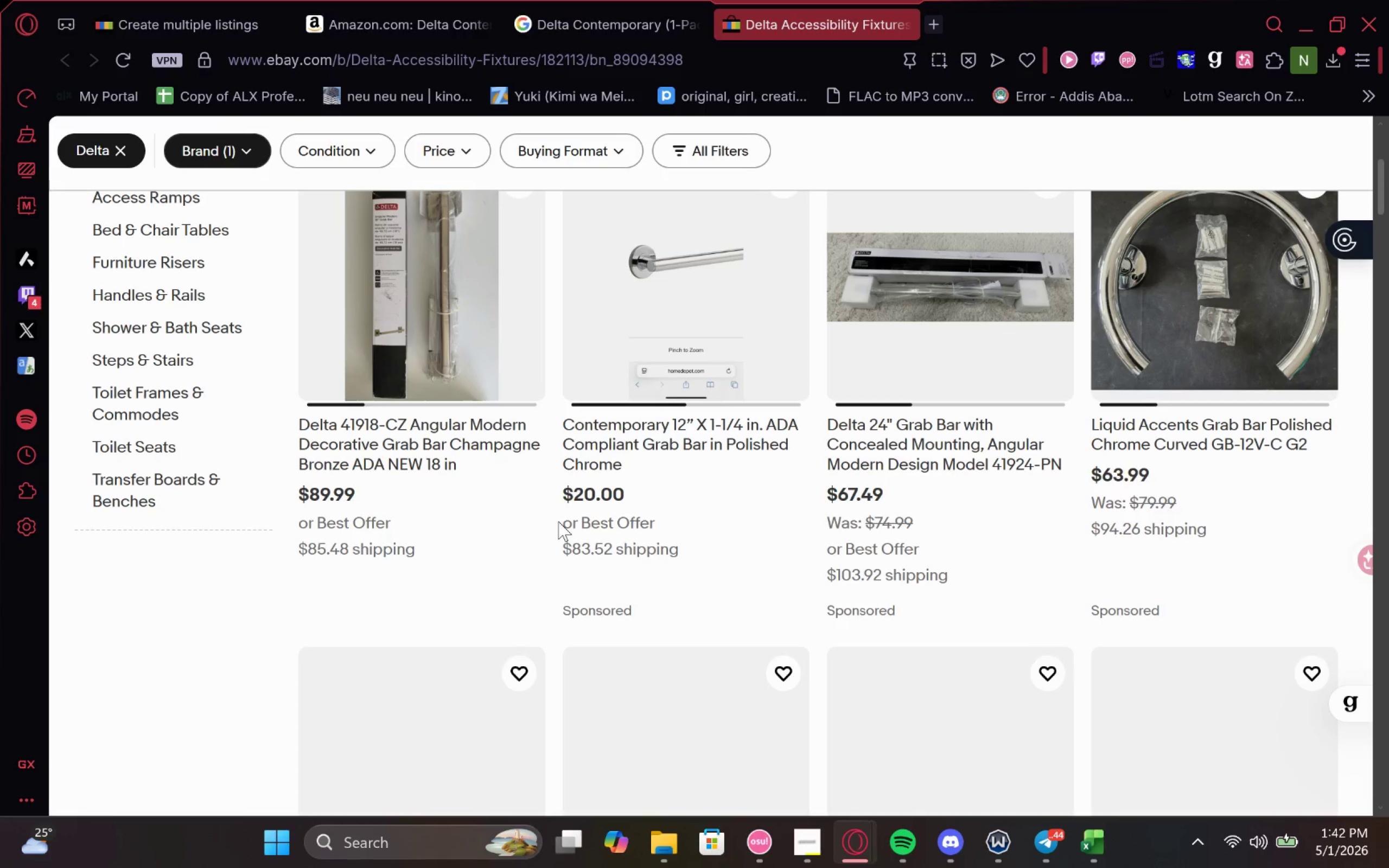 
left_click([559, 0])
 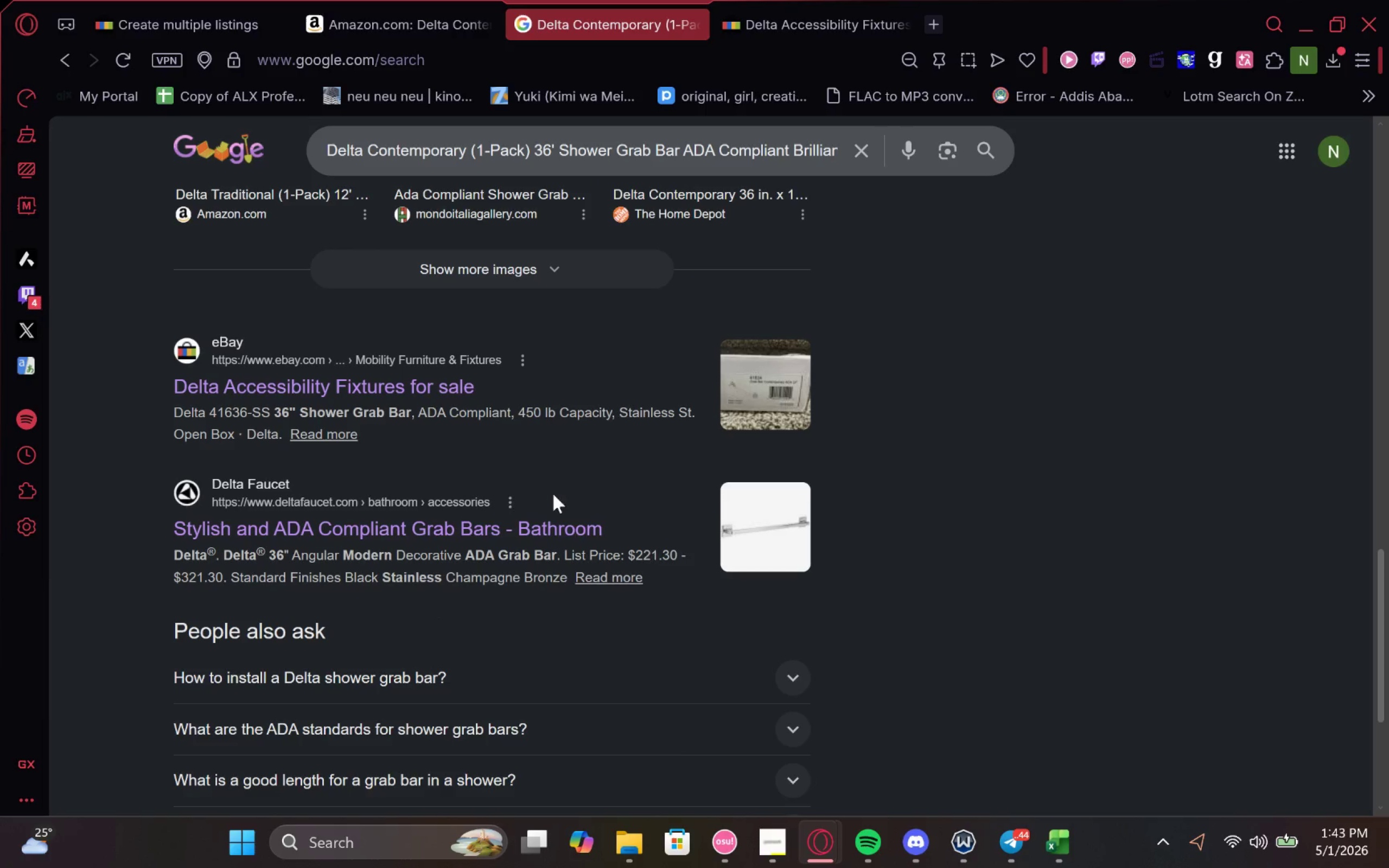 
left_click([137, 12])
 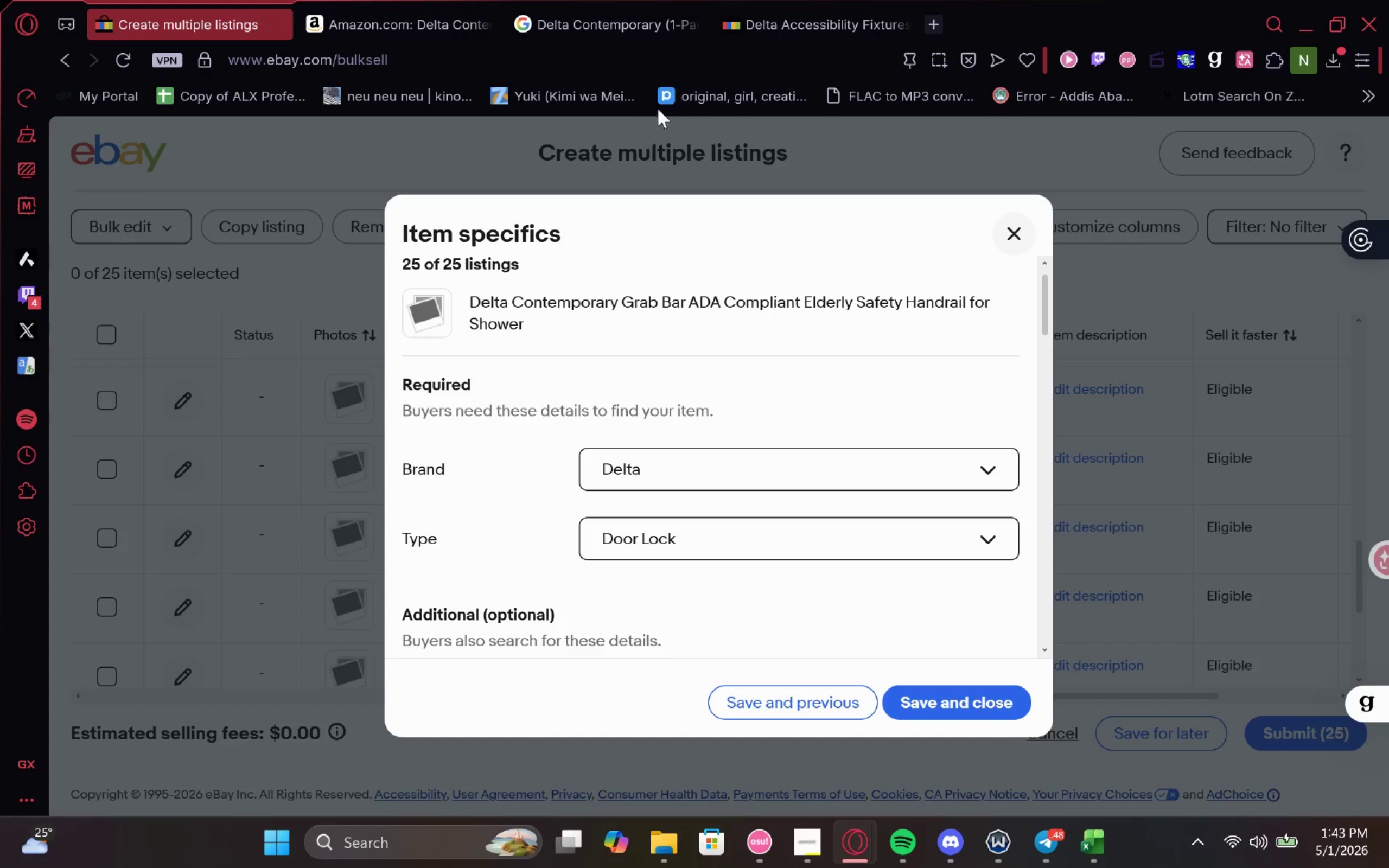 
left_click([787, 21])
 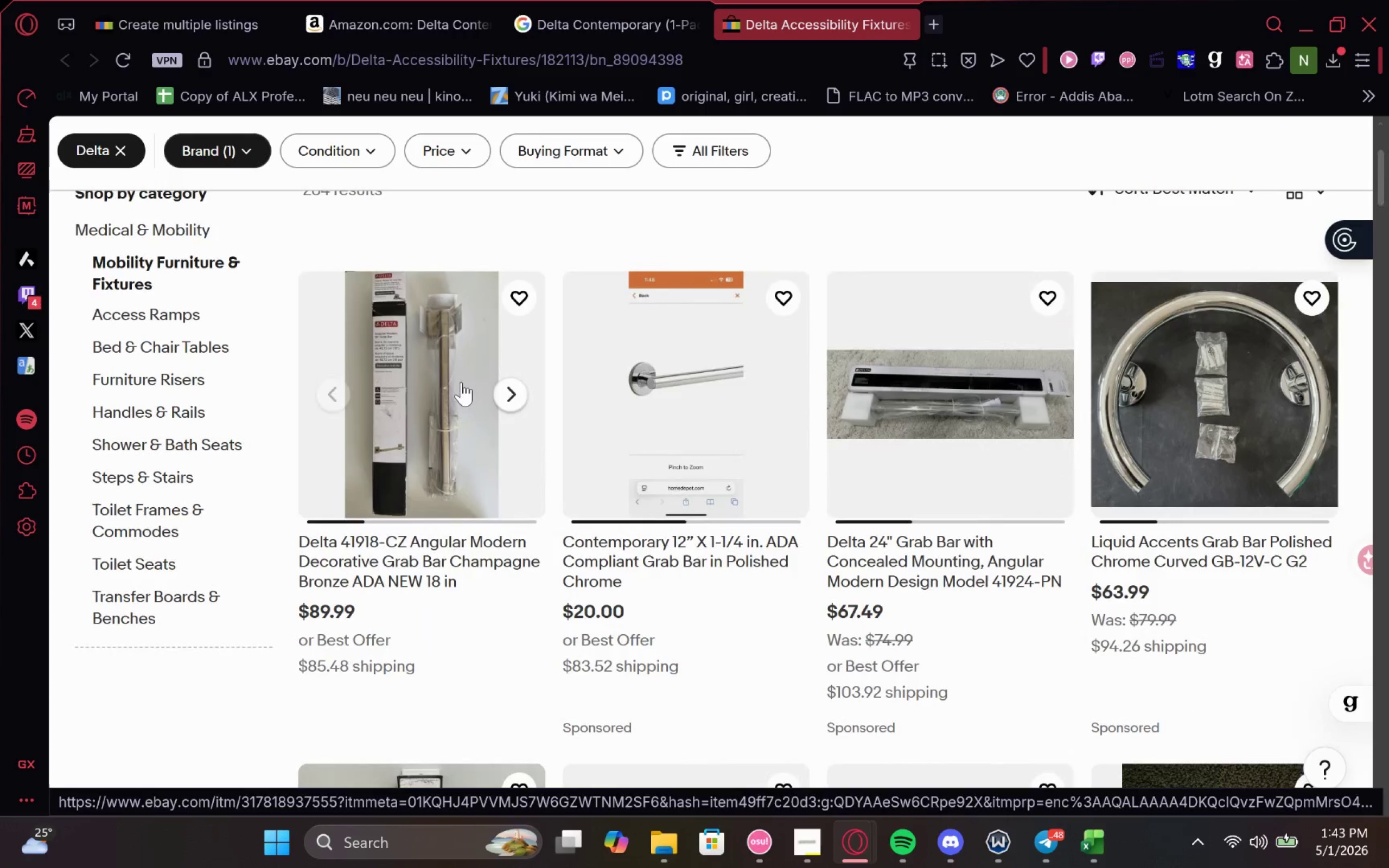 
wait(7.55)
 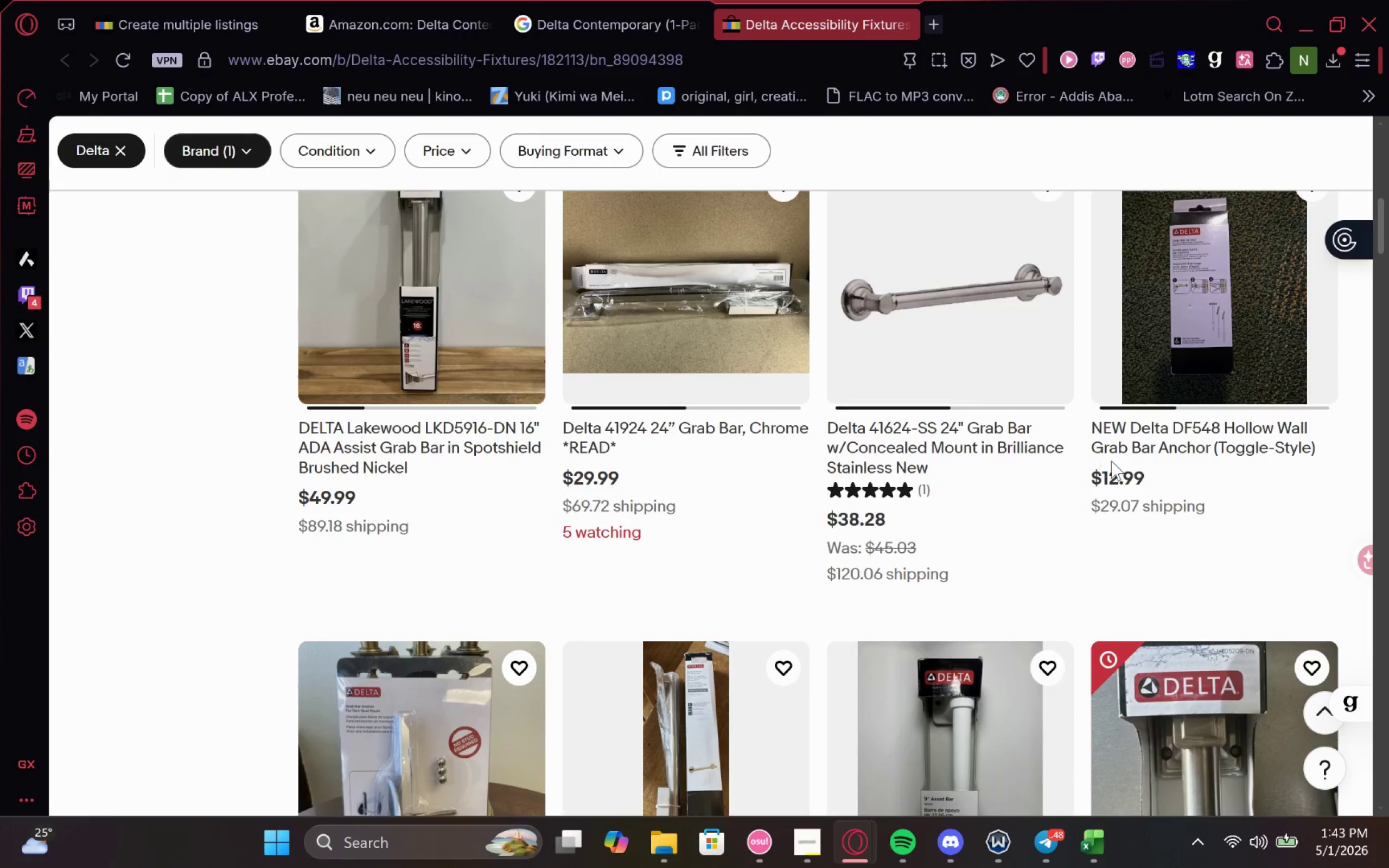 
left_click([425, 542])
 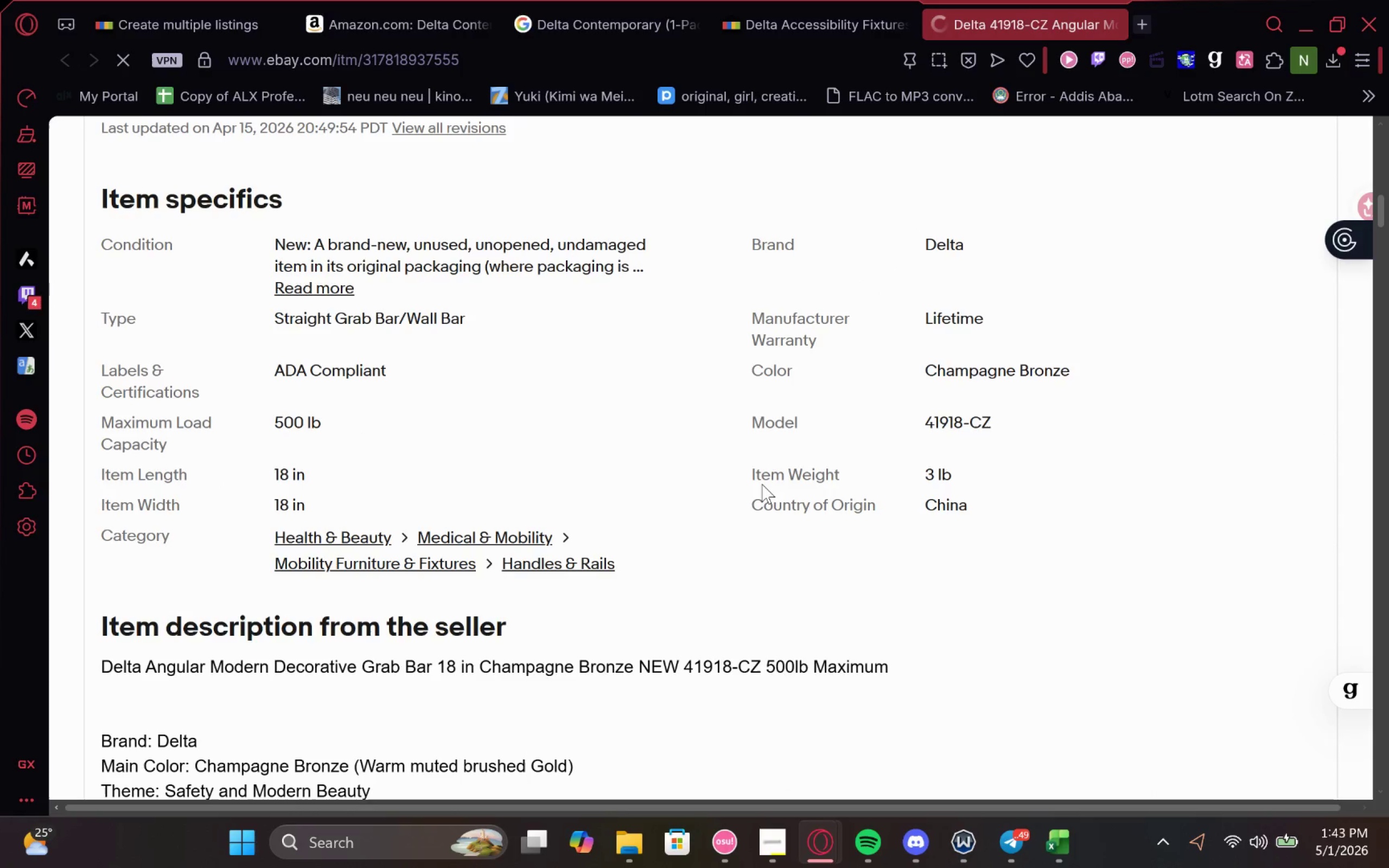 
wait(14.57)
 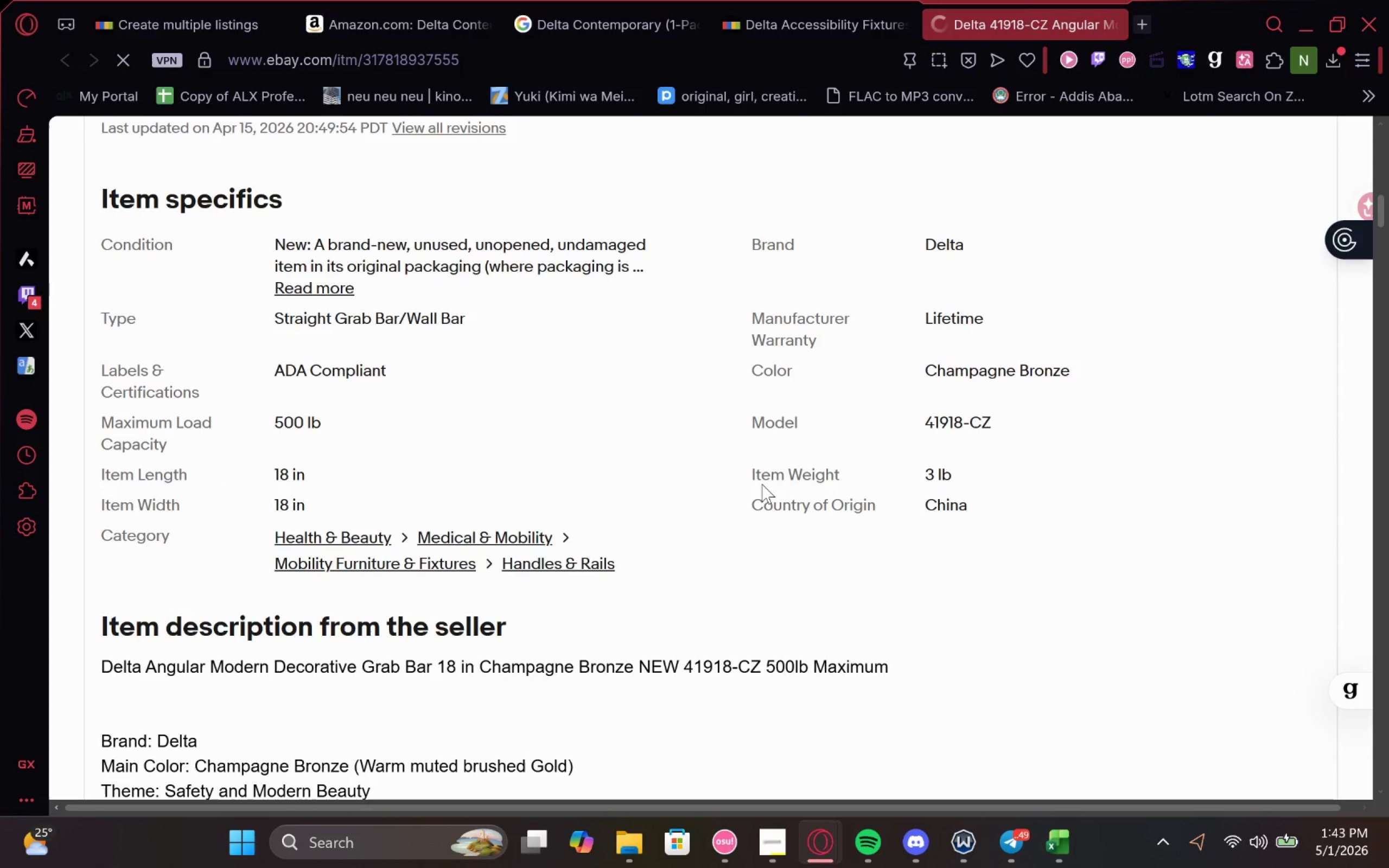 
left_click([816, 775])
 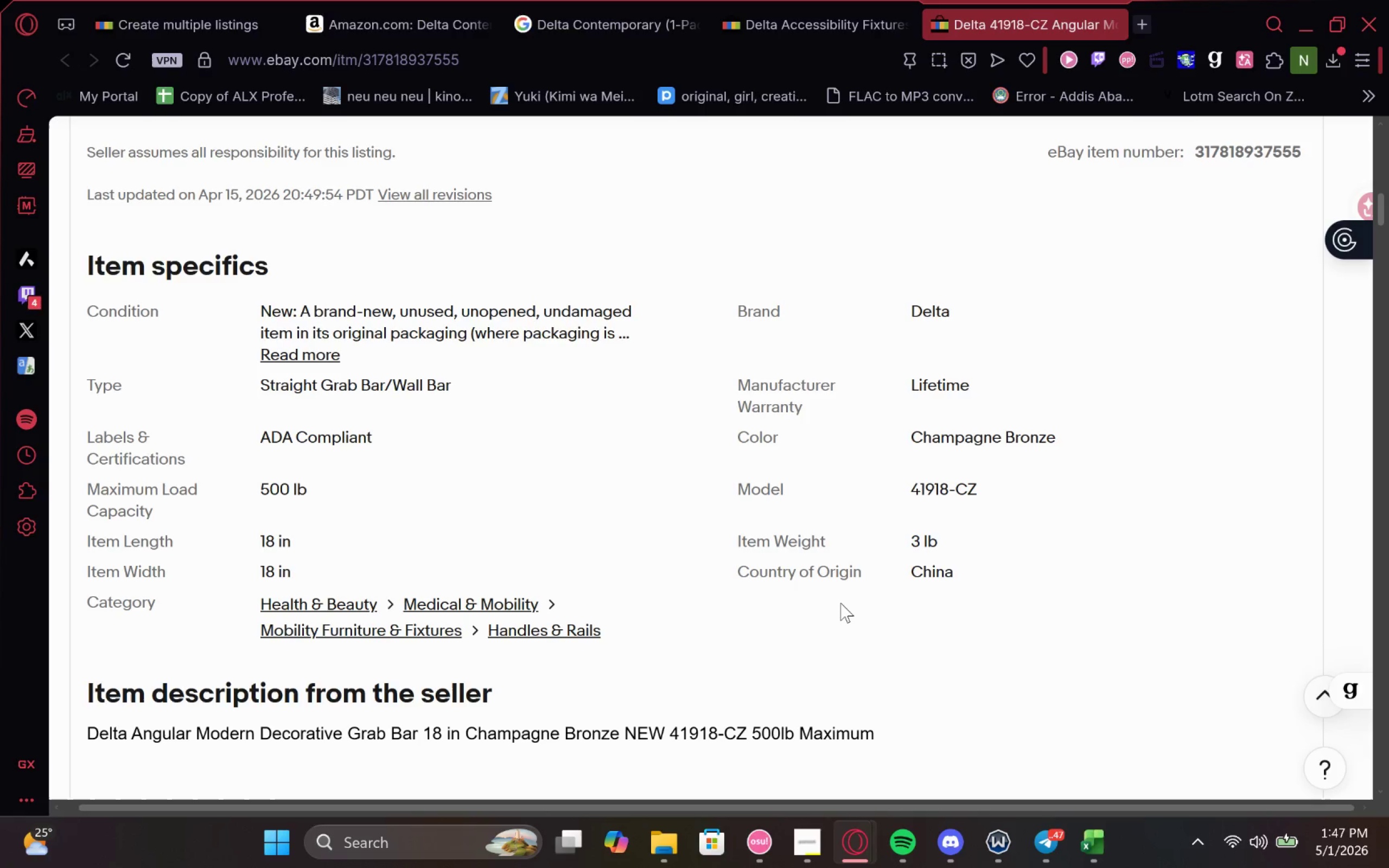 
wait(268.38)
 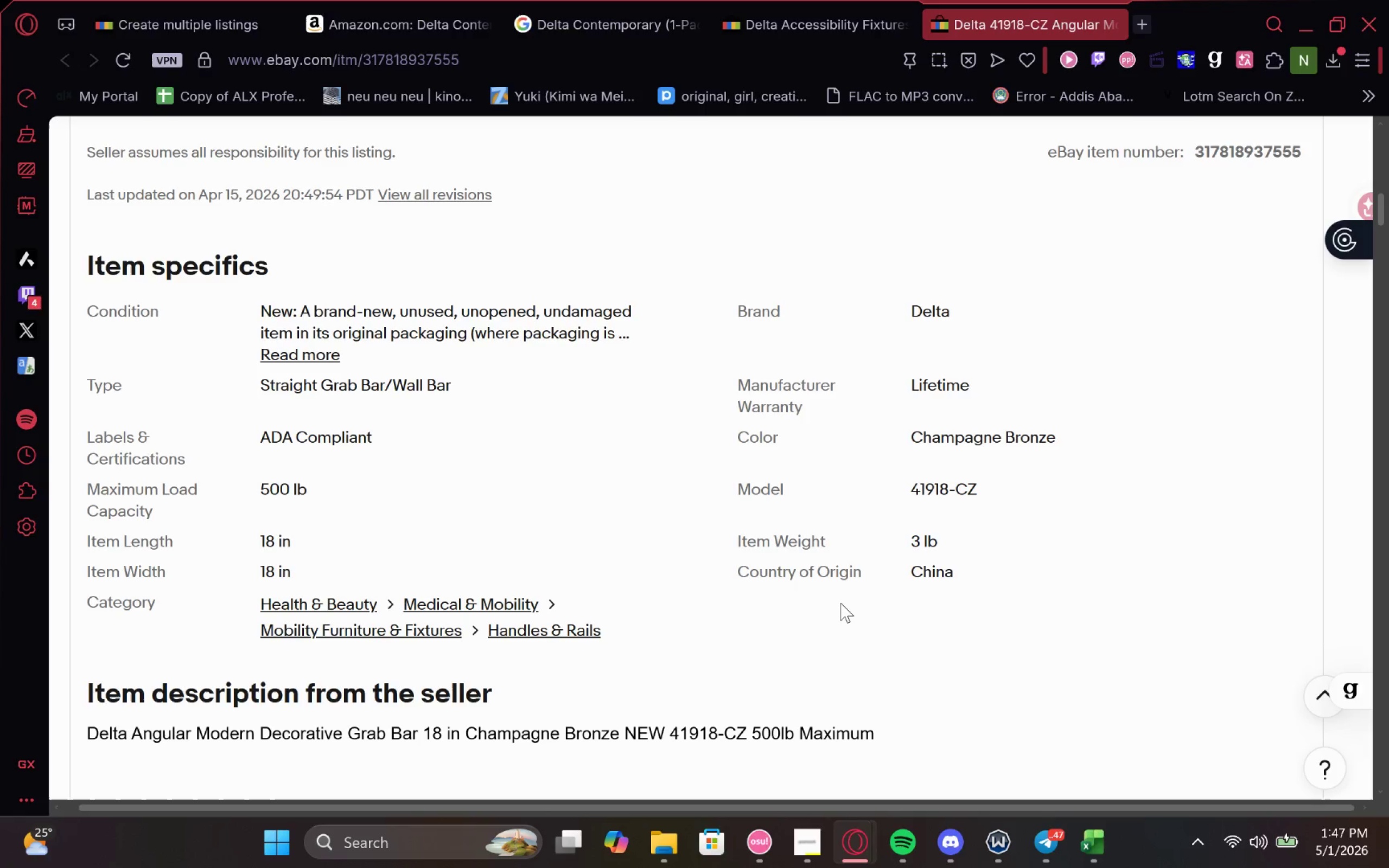 
left_click([824, 839])